 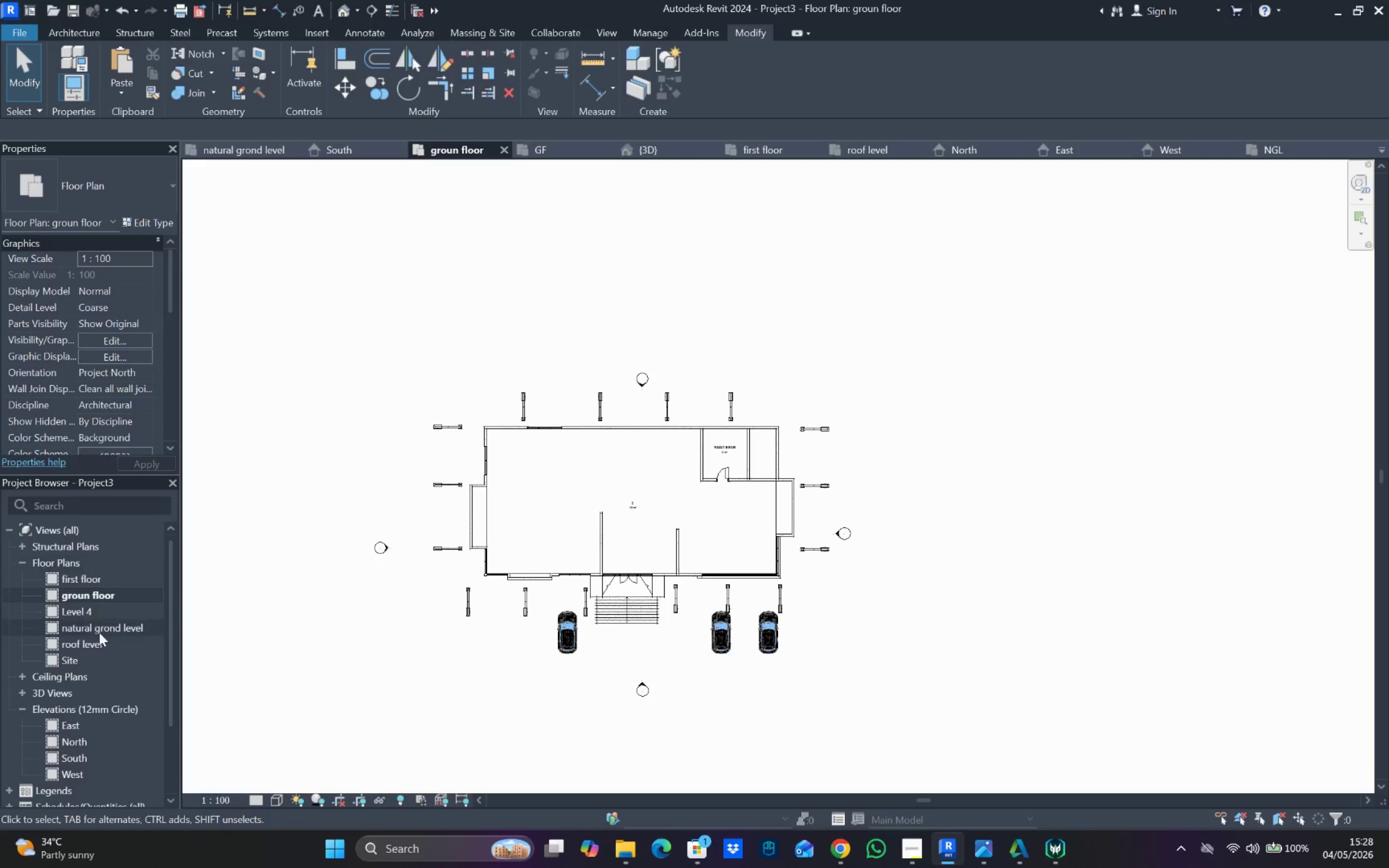 
double_click([104, 628])
 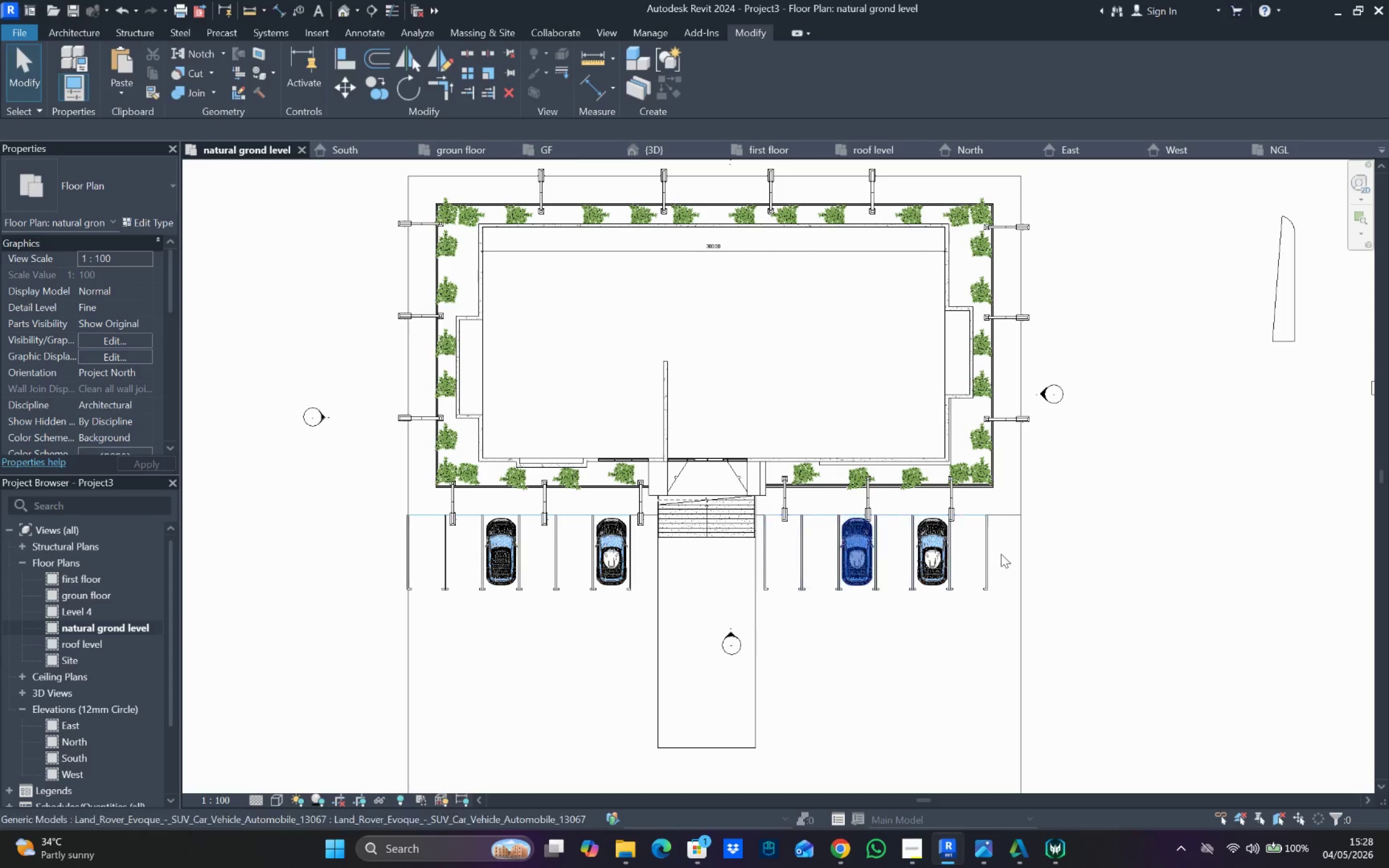 
scroll: coordinate [1008, 541], scroll_direction: down, amount: 9.0
 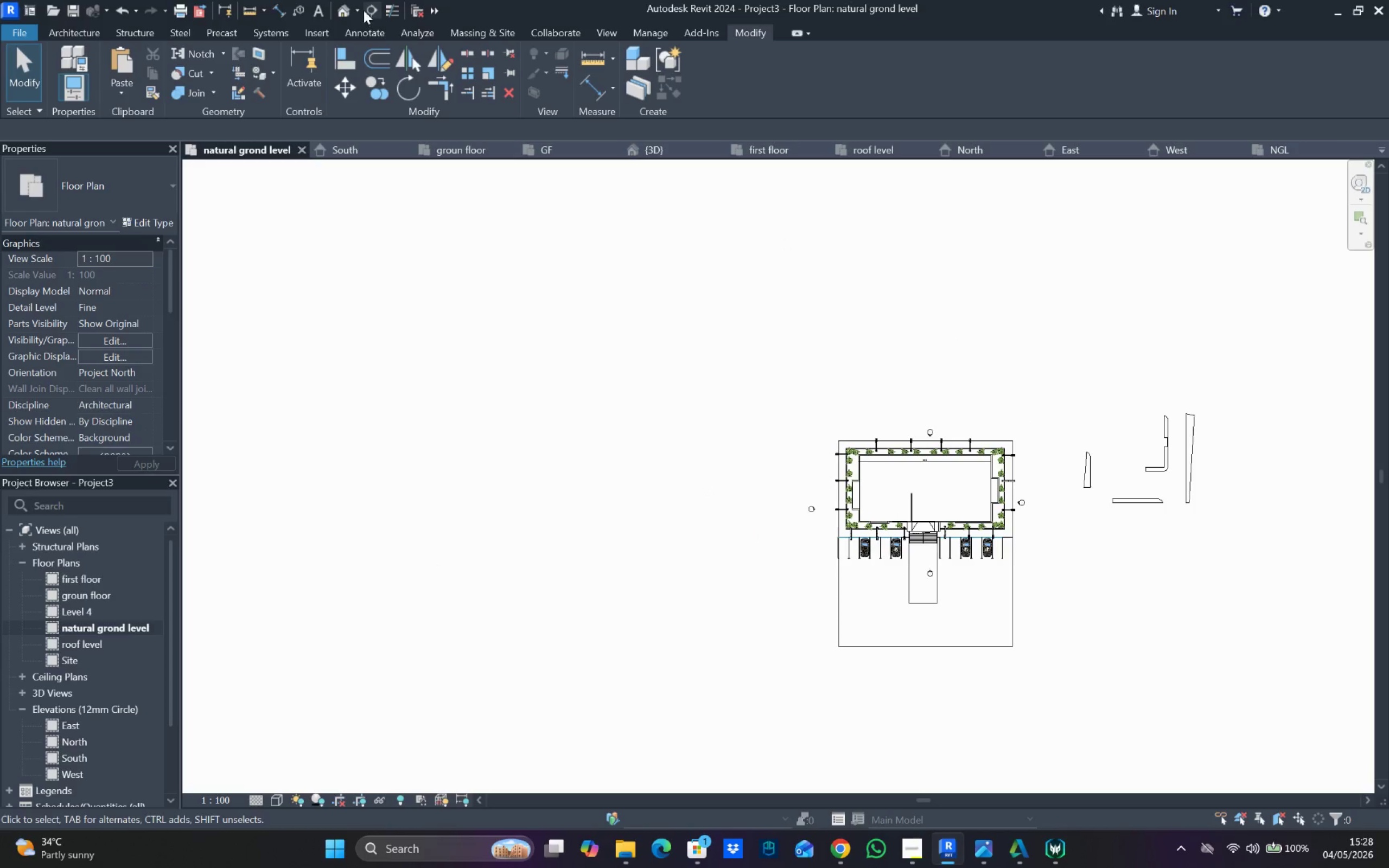 
left_click([361, 8])
 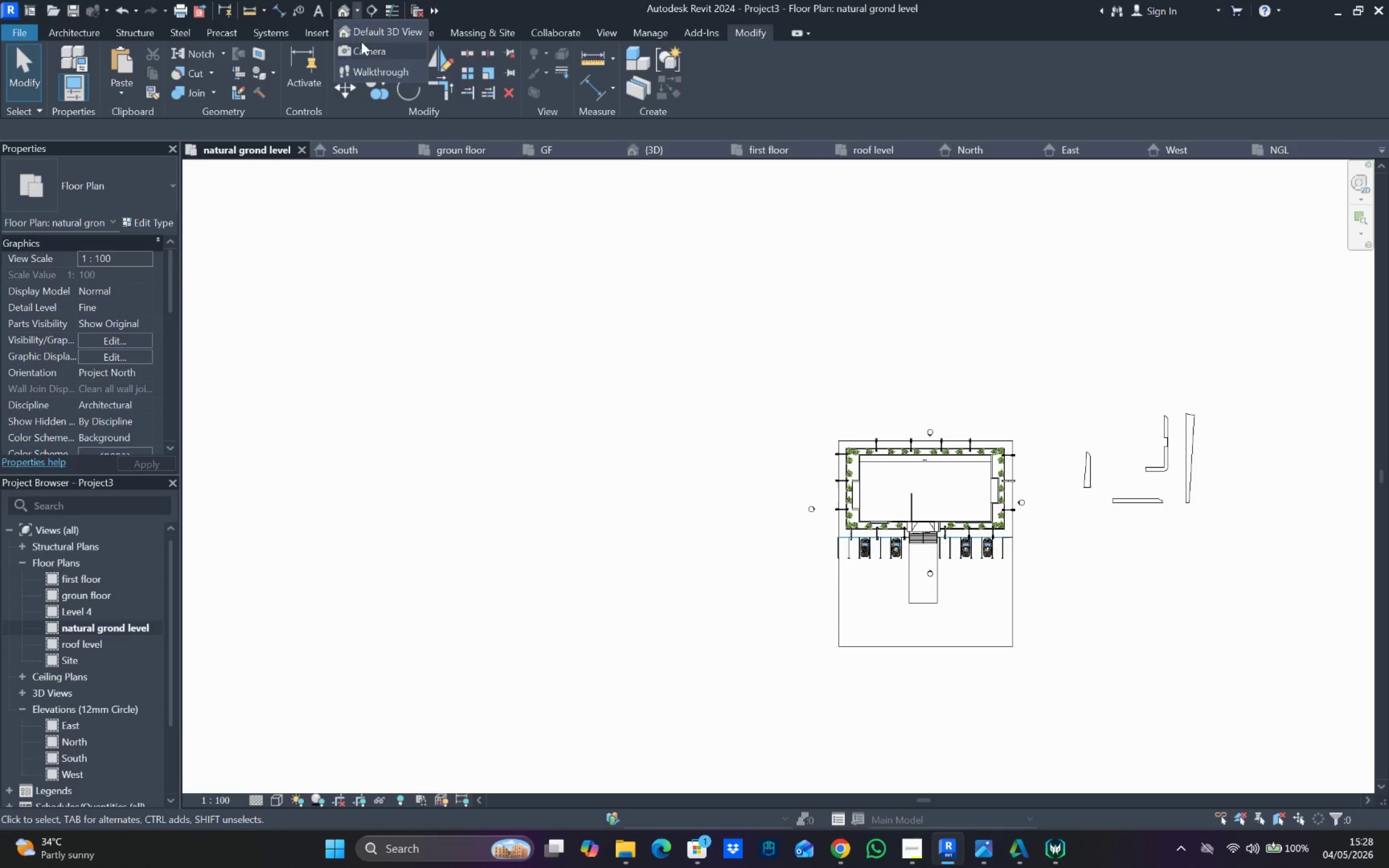 
left_click([372, 51])
 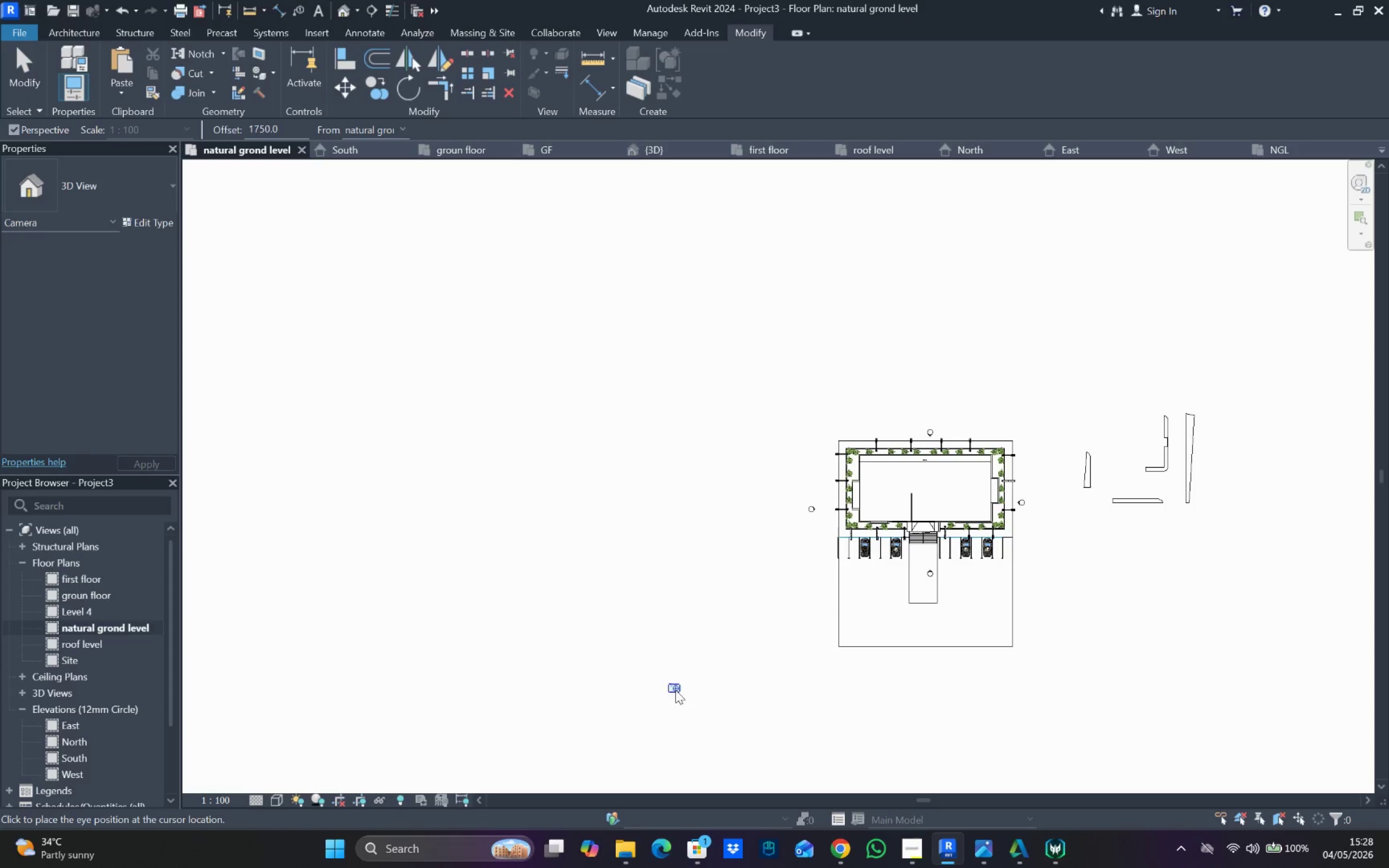 
left_click_drag(start_coordinate=[696, 700], to_coordinate=[1022, 411])
 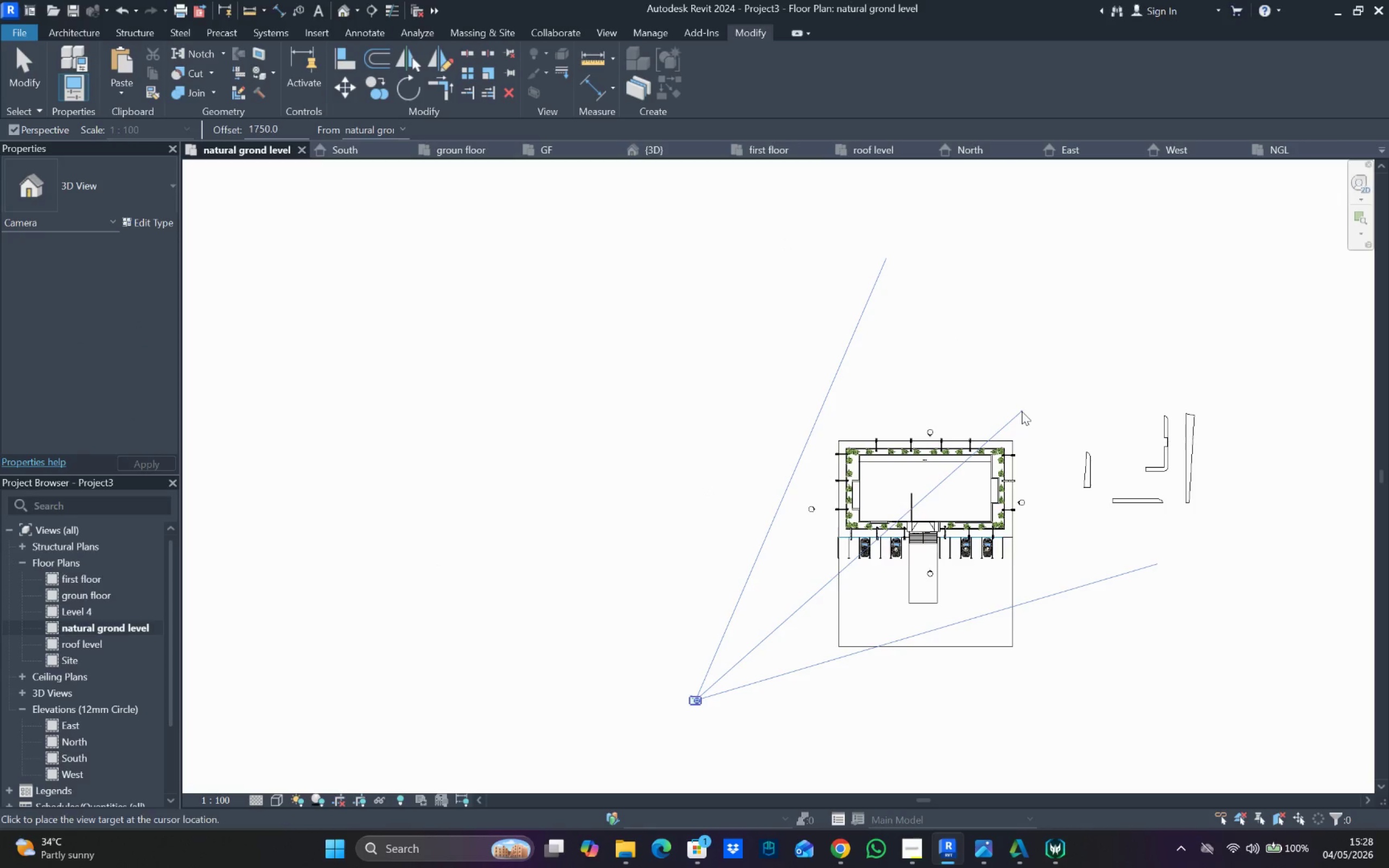 
left_click([1022, 411])
 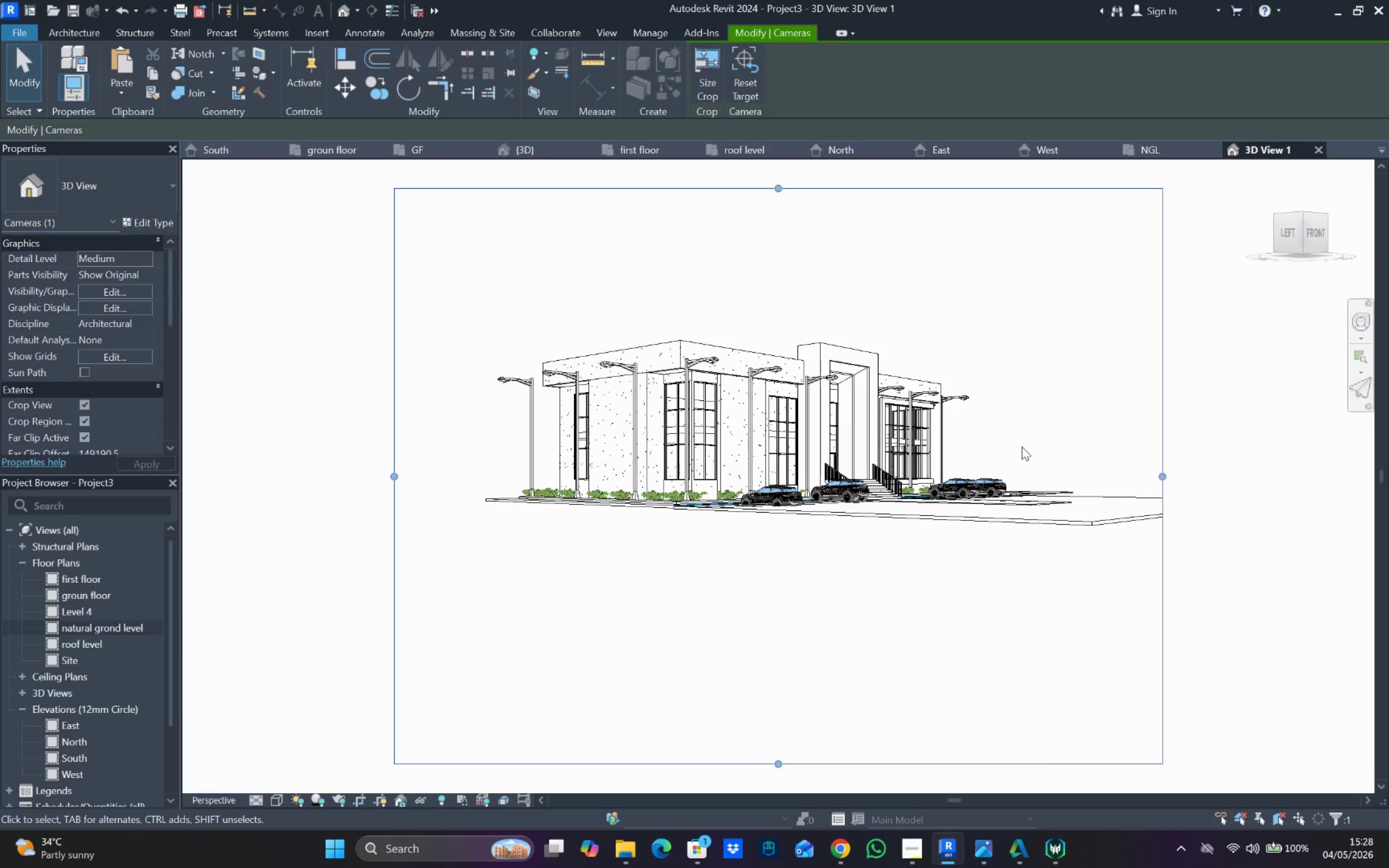 
hold_key(key=ShiftLeft, duration=2.05)
 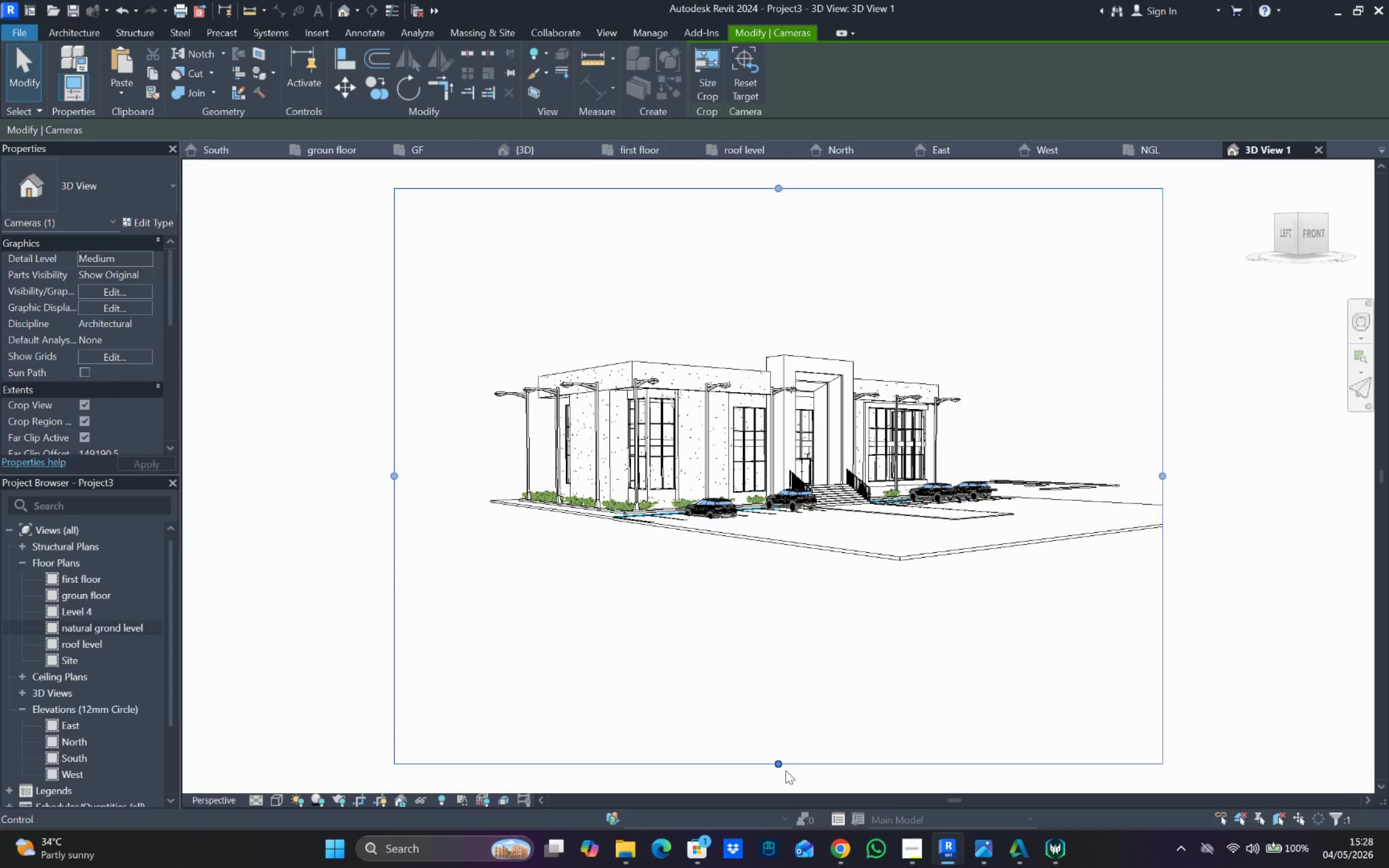 
left_click_drag(start_coordinate=[778, 762], to_coordinate=[800, 559])
 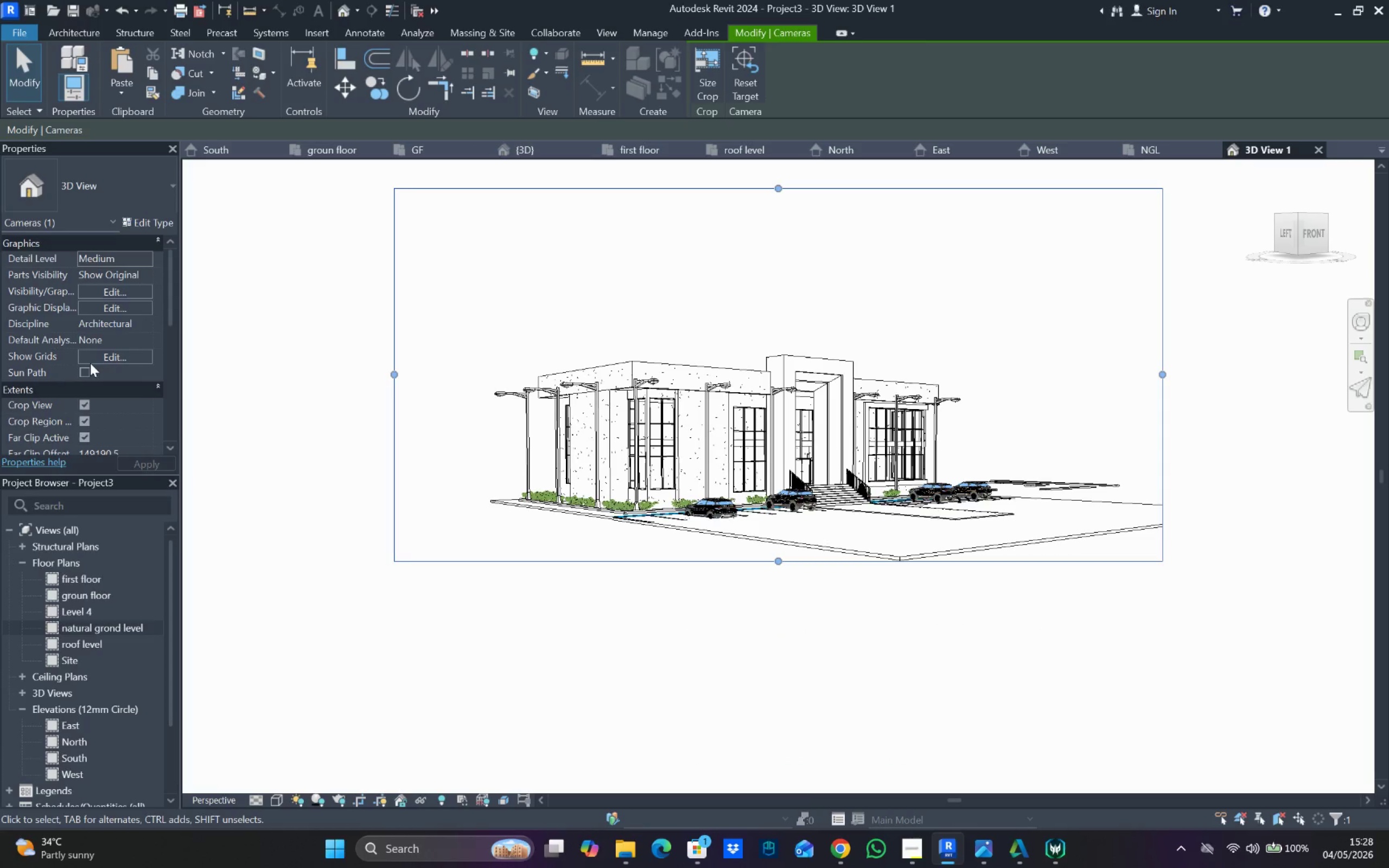 
scroll: coordinate [109, 378], scroll_direction: down, amount: 4.0
 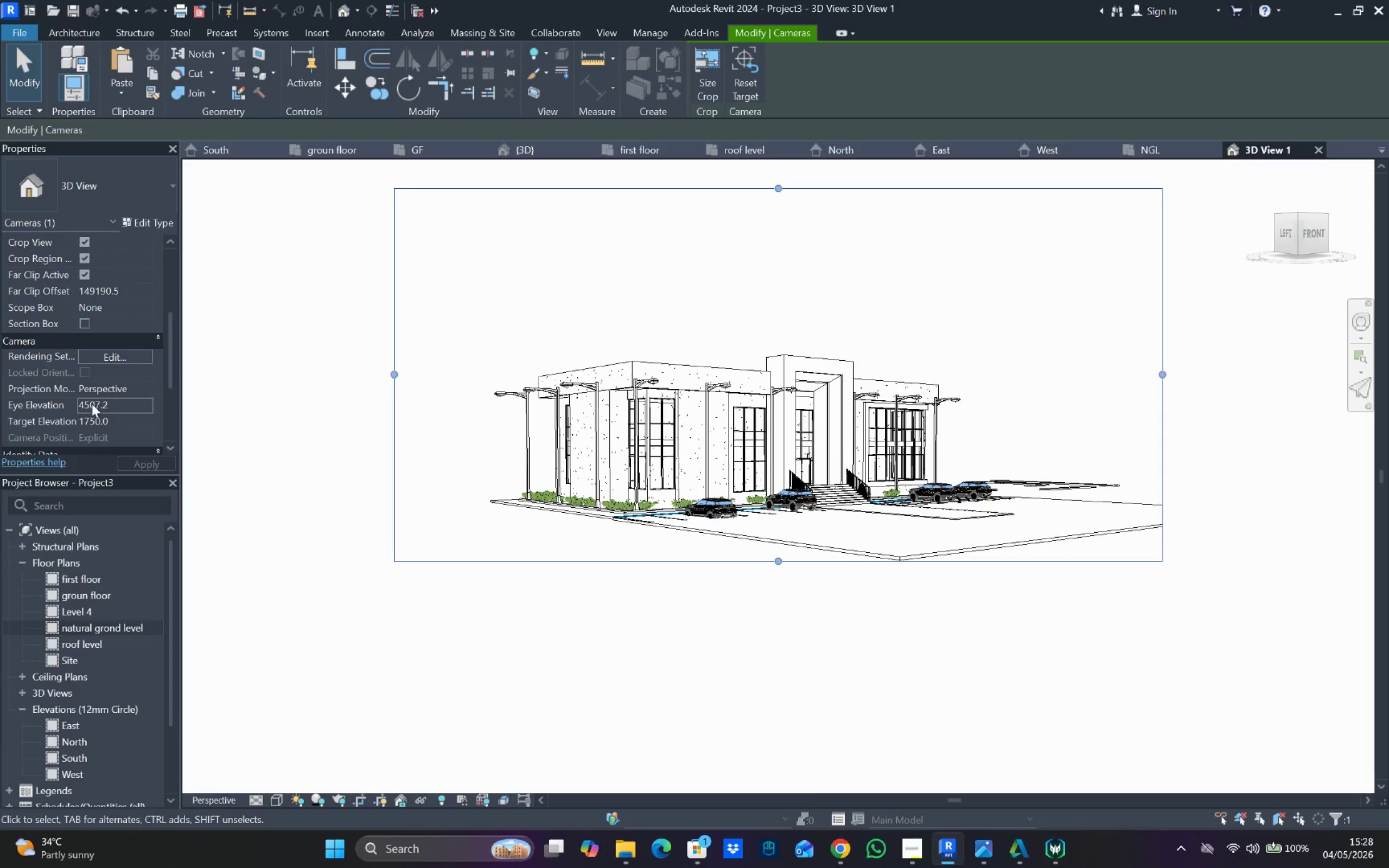 
double_click([92, 404])
 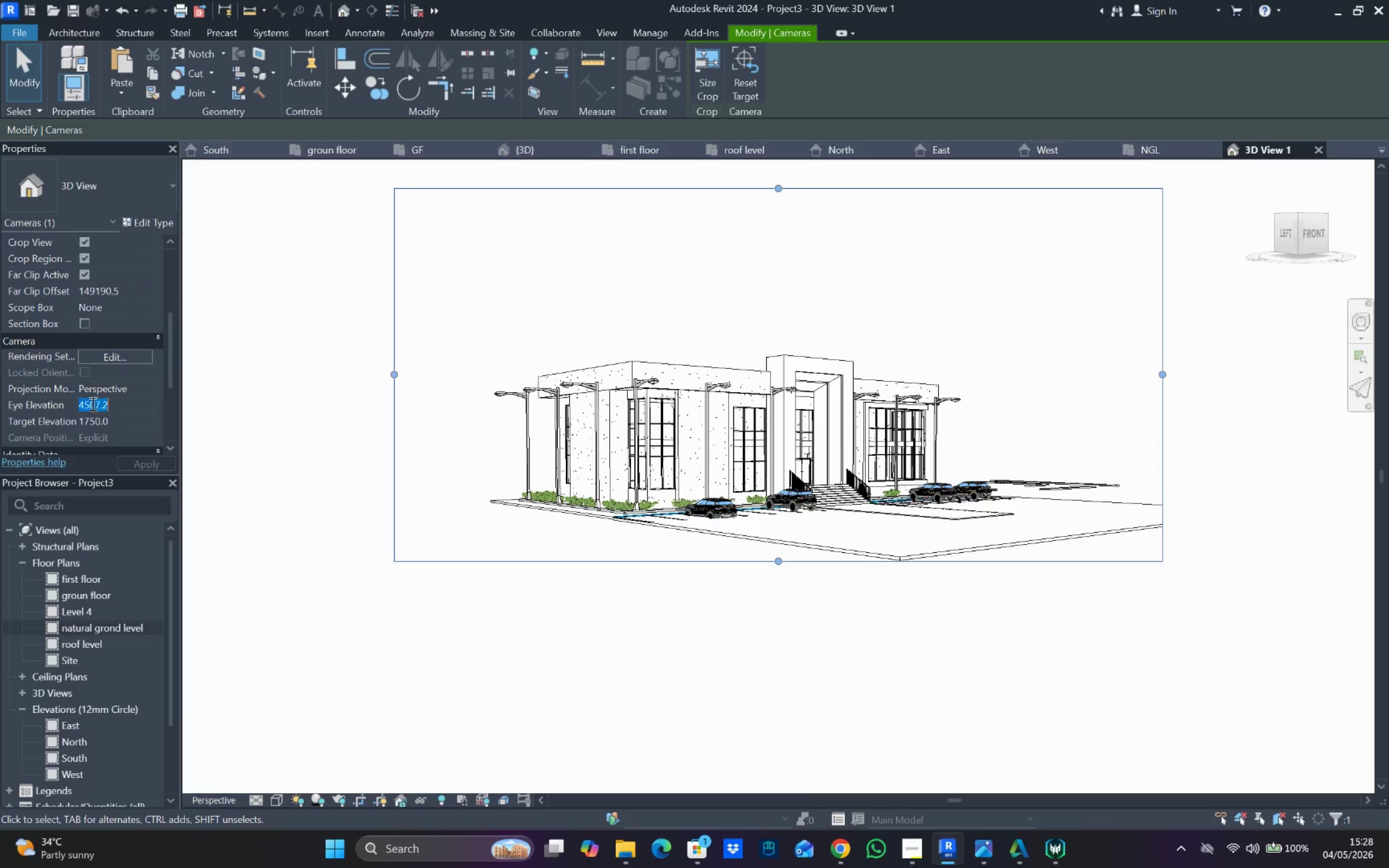 
triple_click([92, 404])
 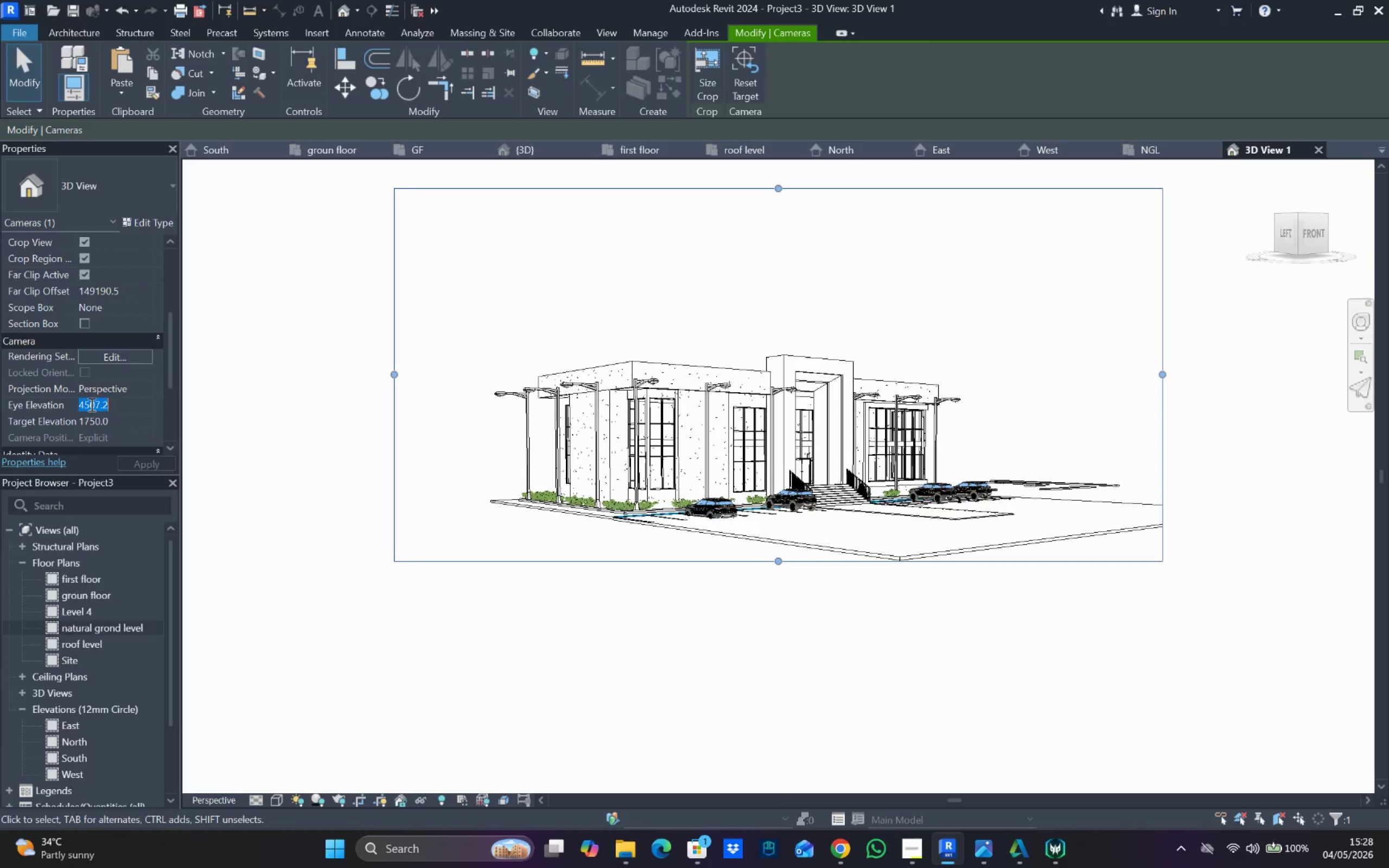 
type(1600)
 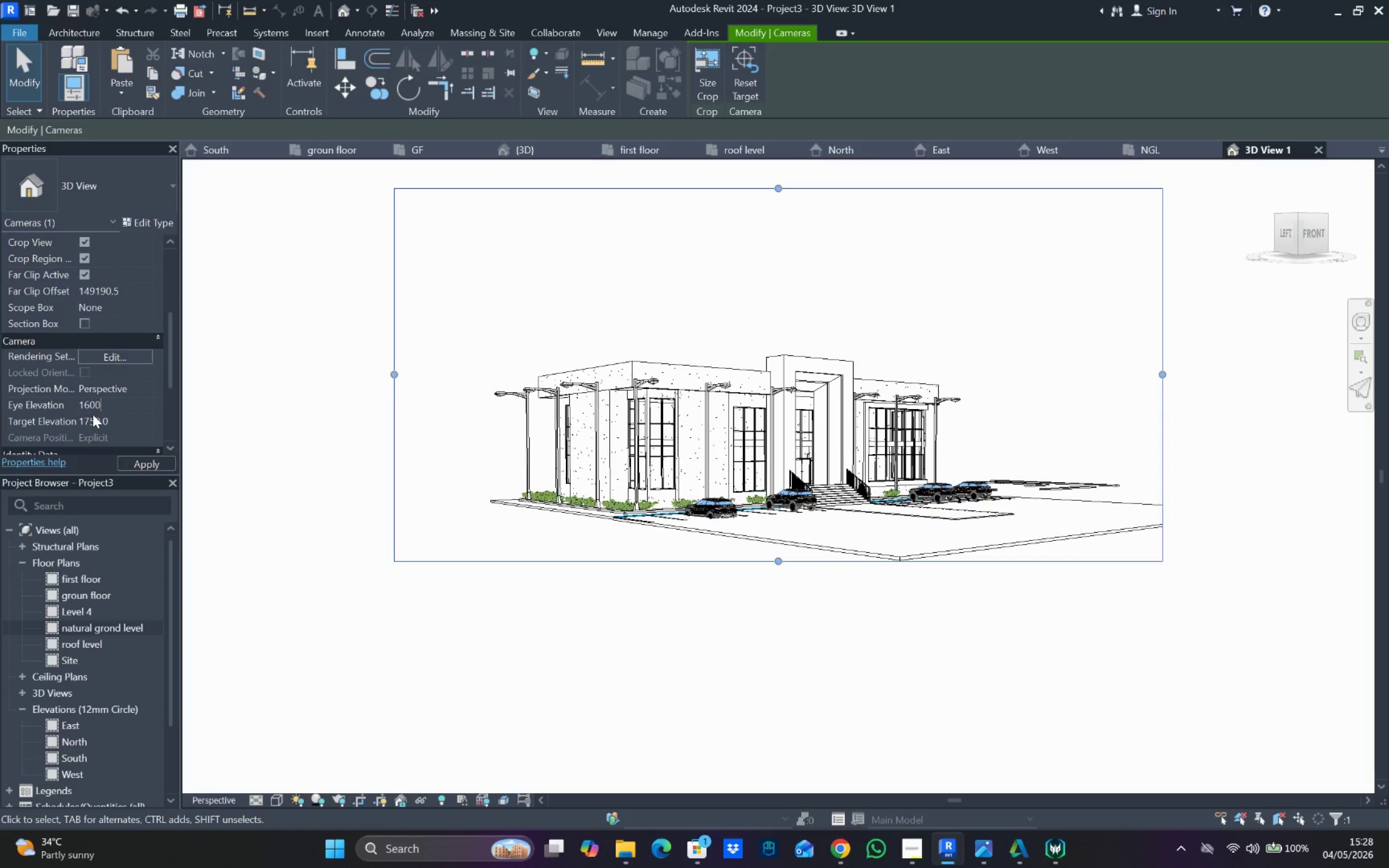 
key(Enter)
 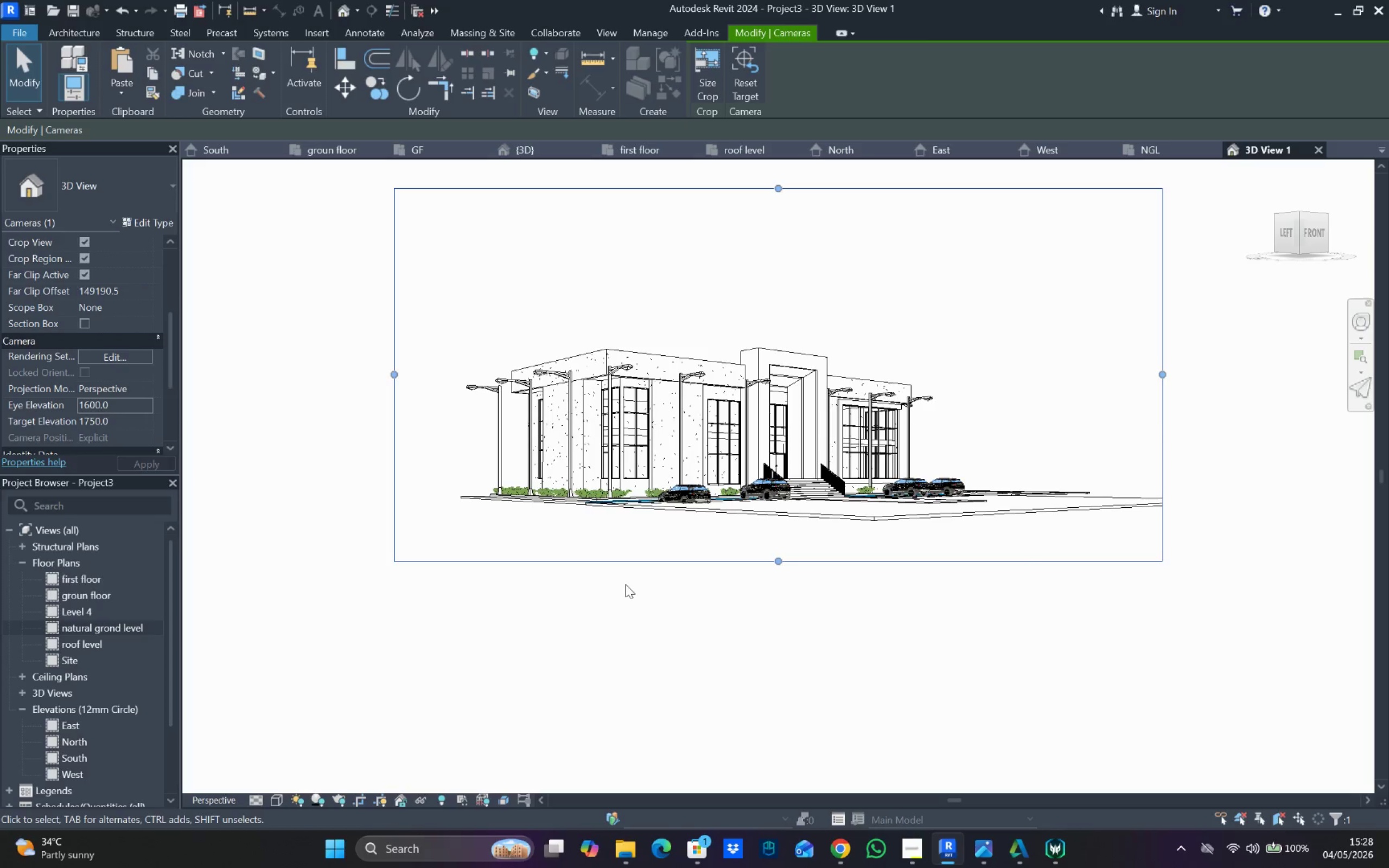 
left_click_drag(start_coordinate=[677, 604], to_coordinate=[677, 607])
 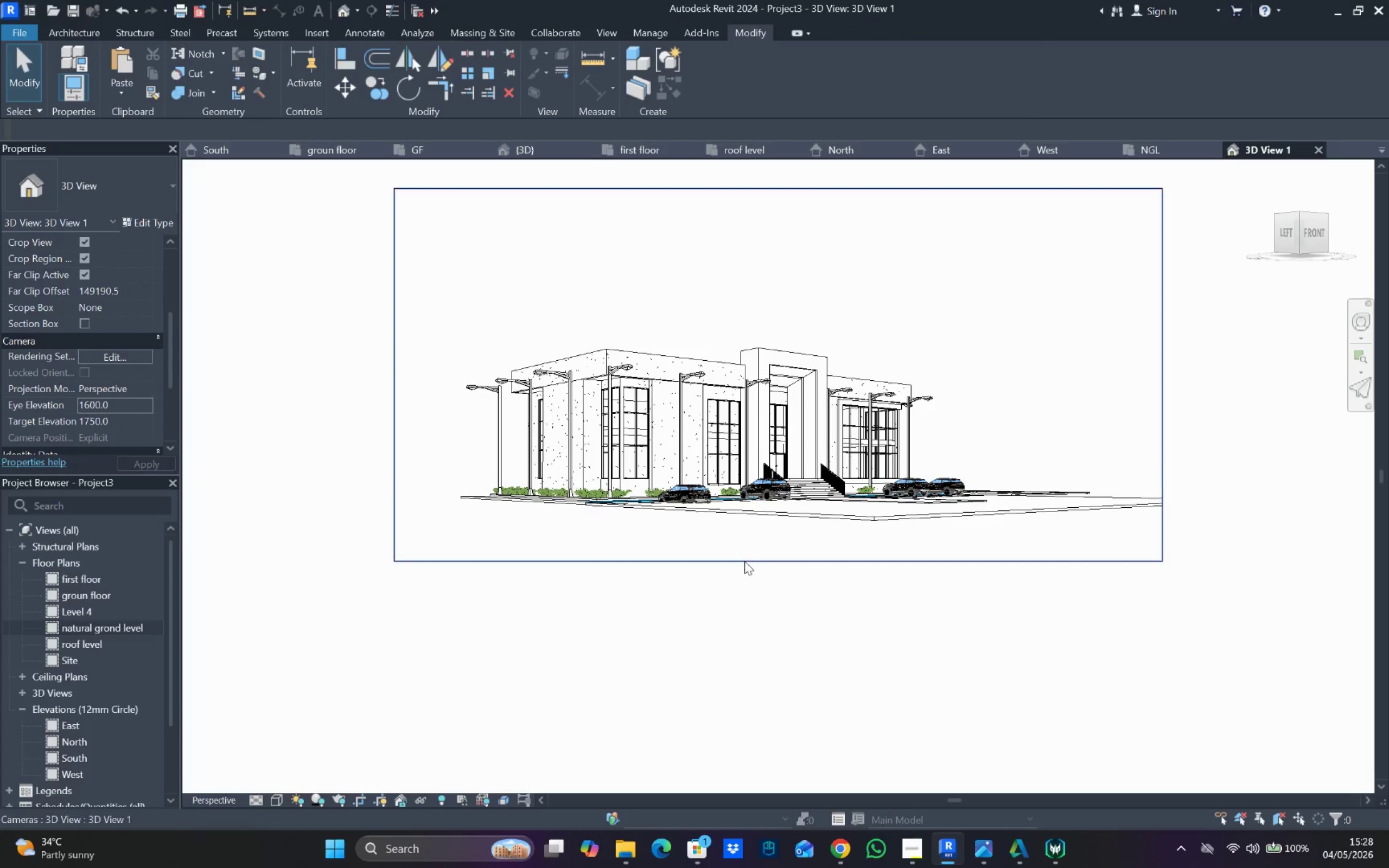 
left_click_drag(start_coordinate=[744, 561], to_coordinate=[765, 511])
 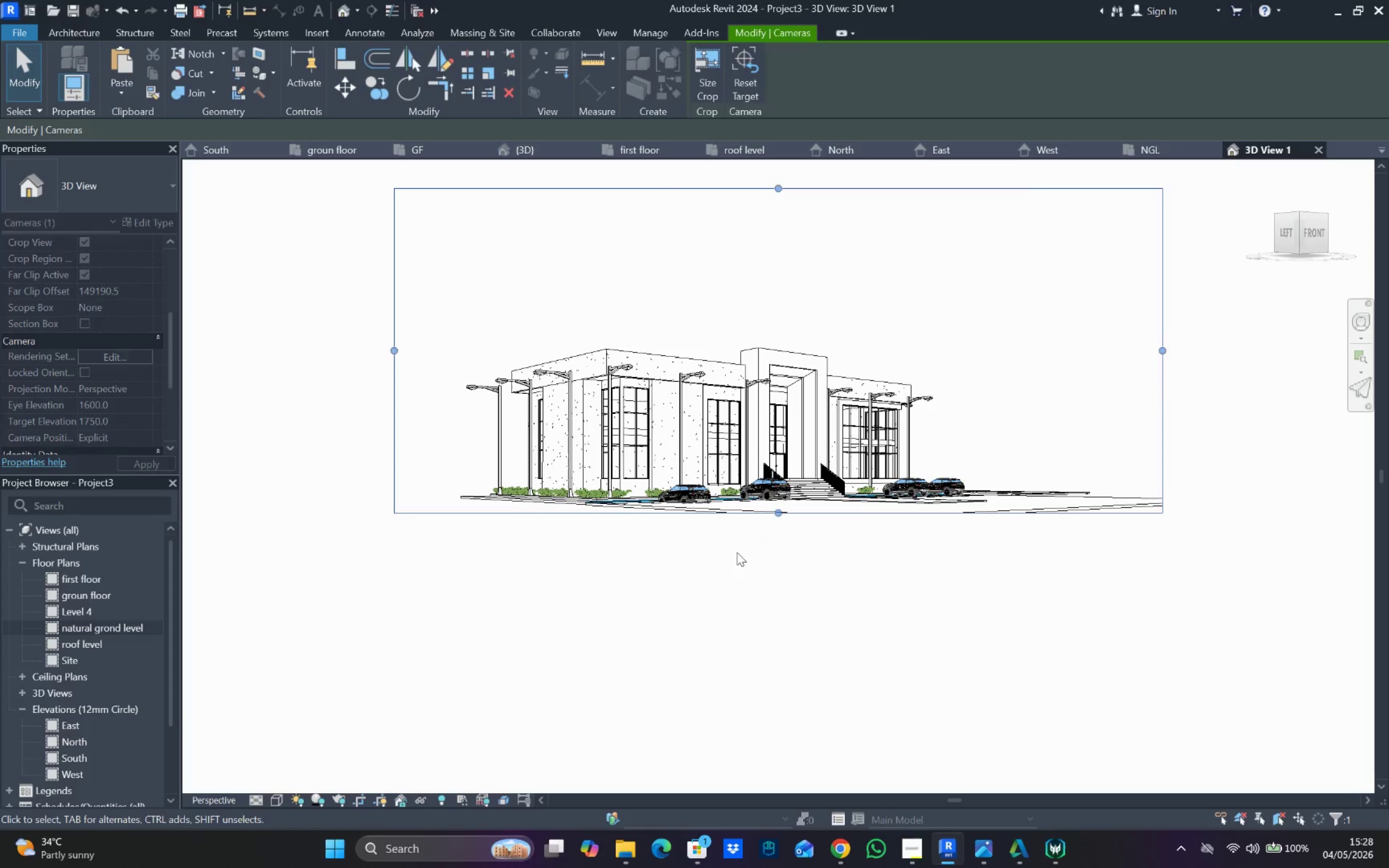 
left_click([737, 552])
 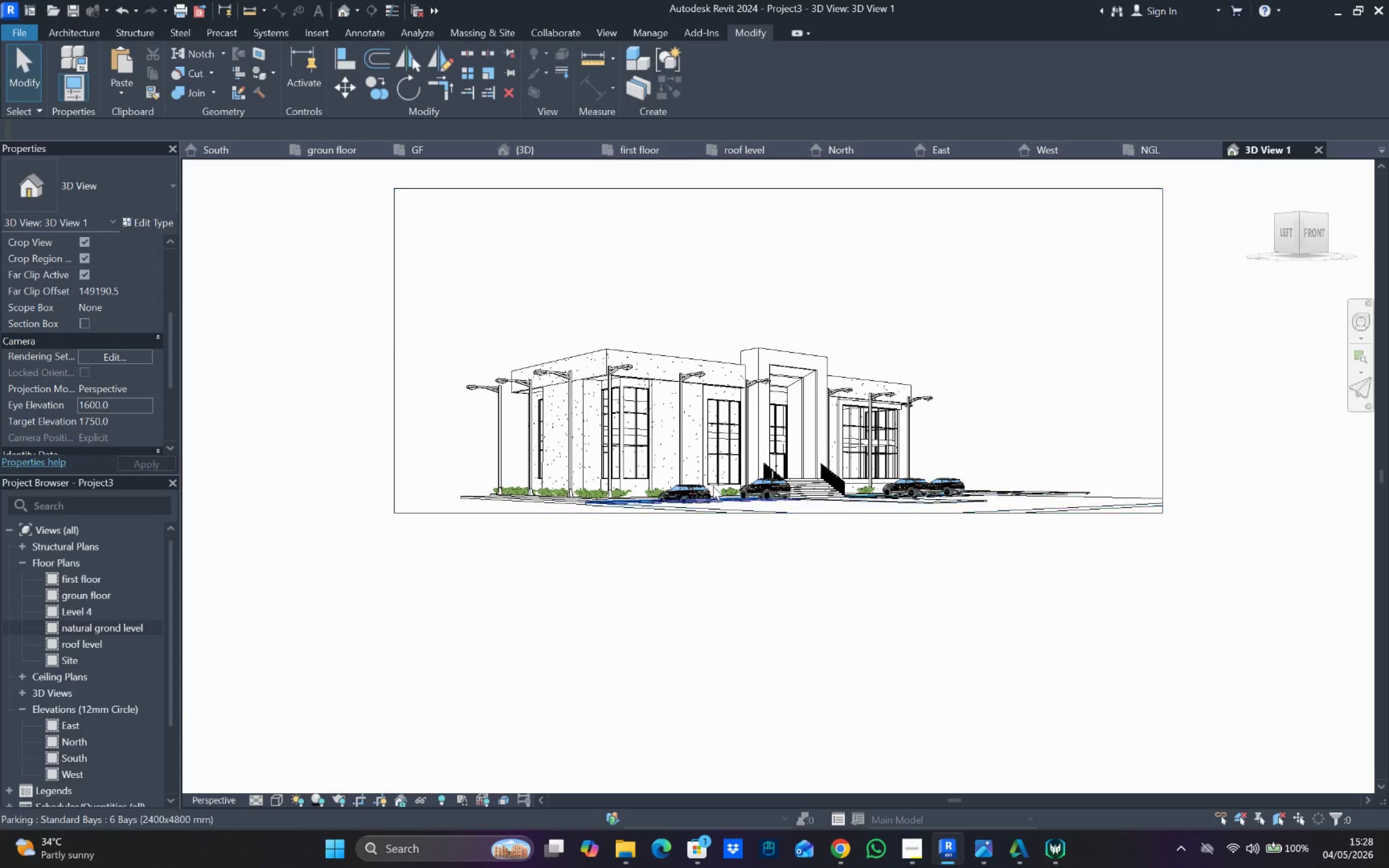 
scroll: coordinate [721, 495], scroll_direction: up, amount: 4.0
 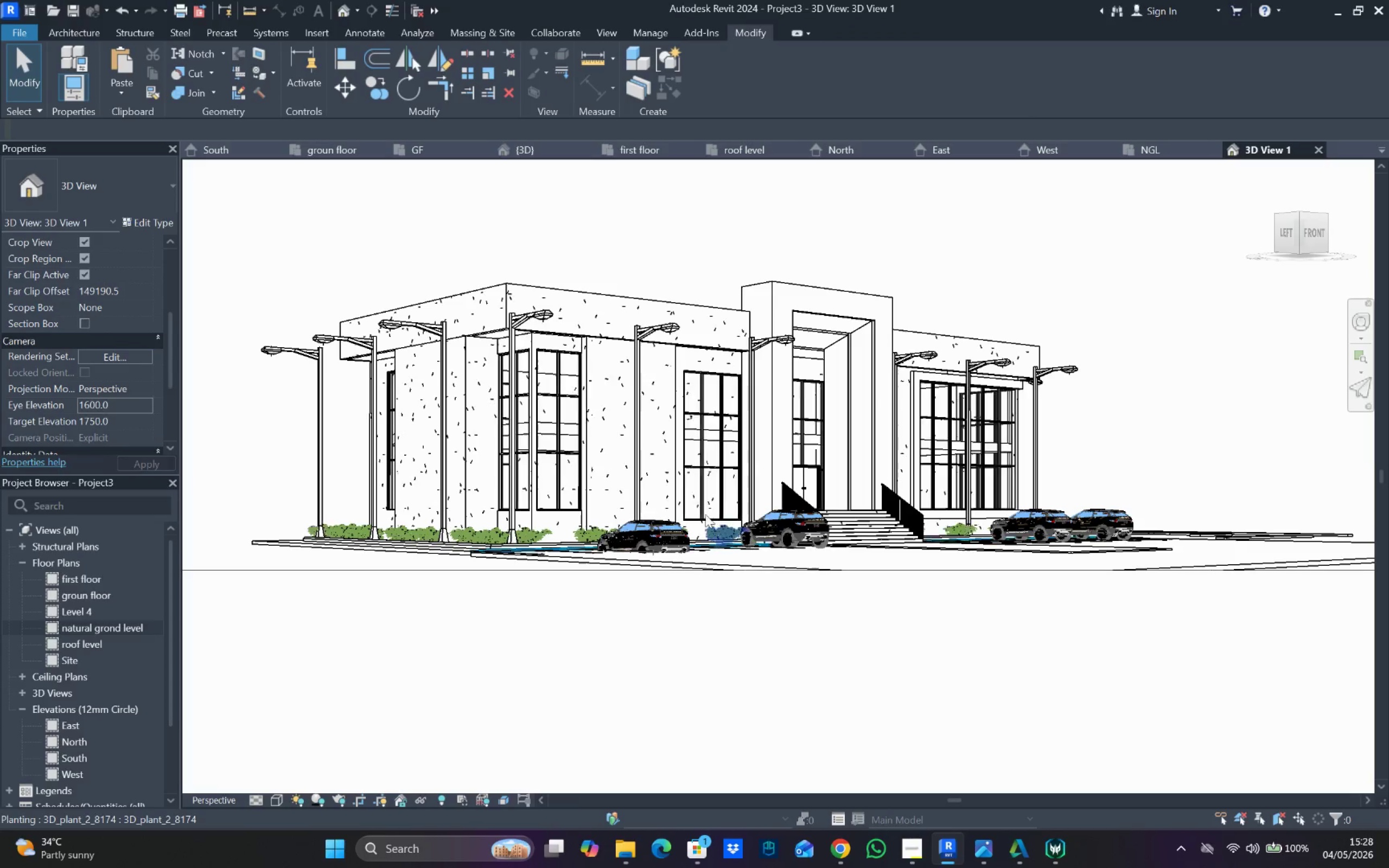 
scroll: coordinate [693, 518], scroll_direction: down, amount: 2.0
 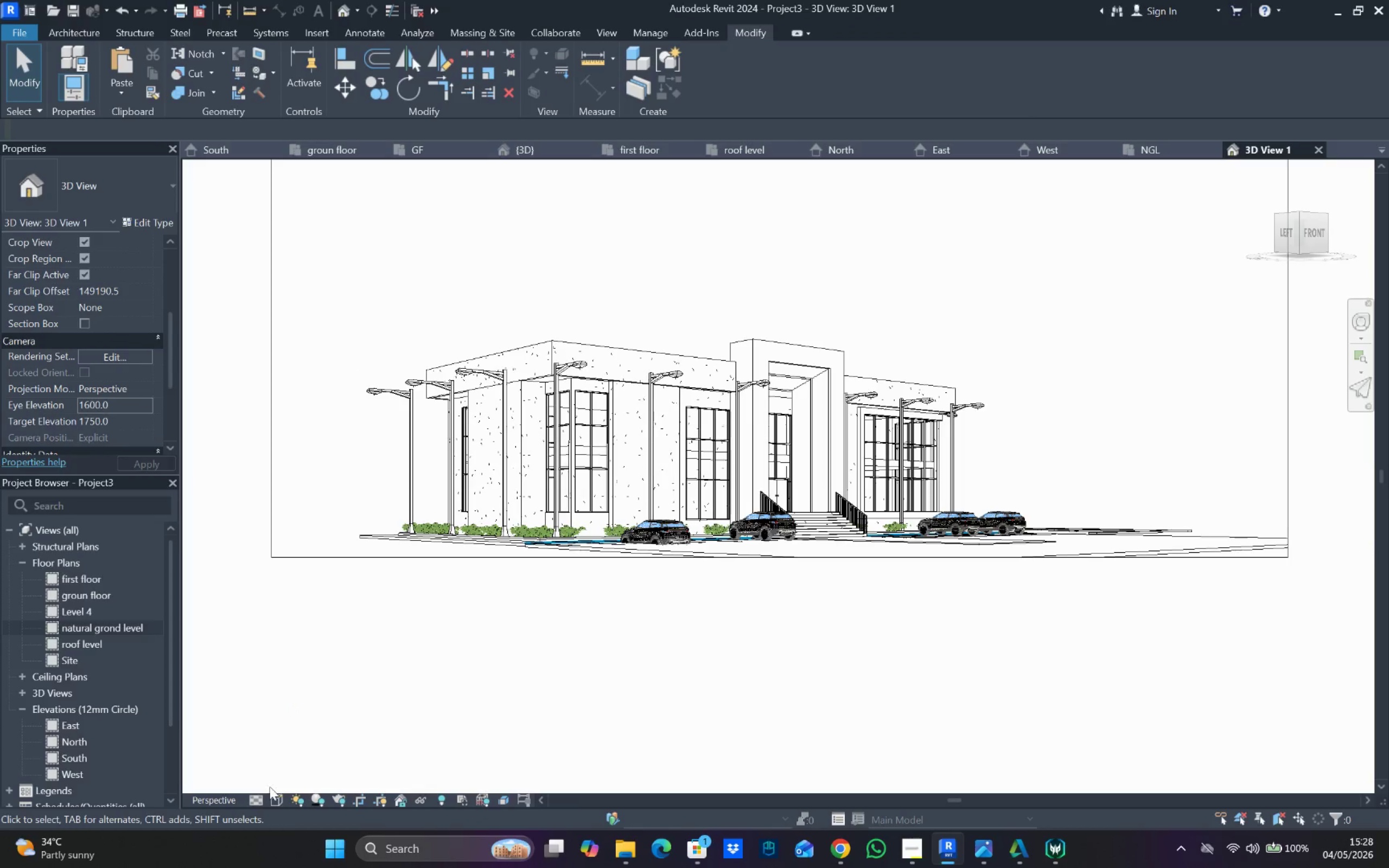 
left_click([272, 802])
 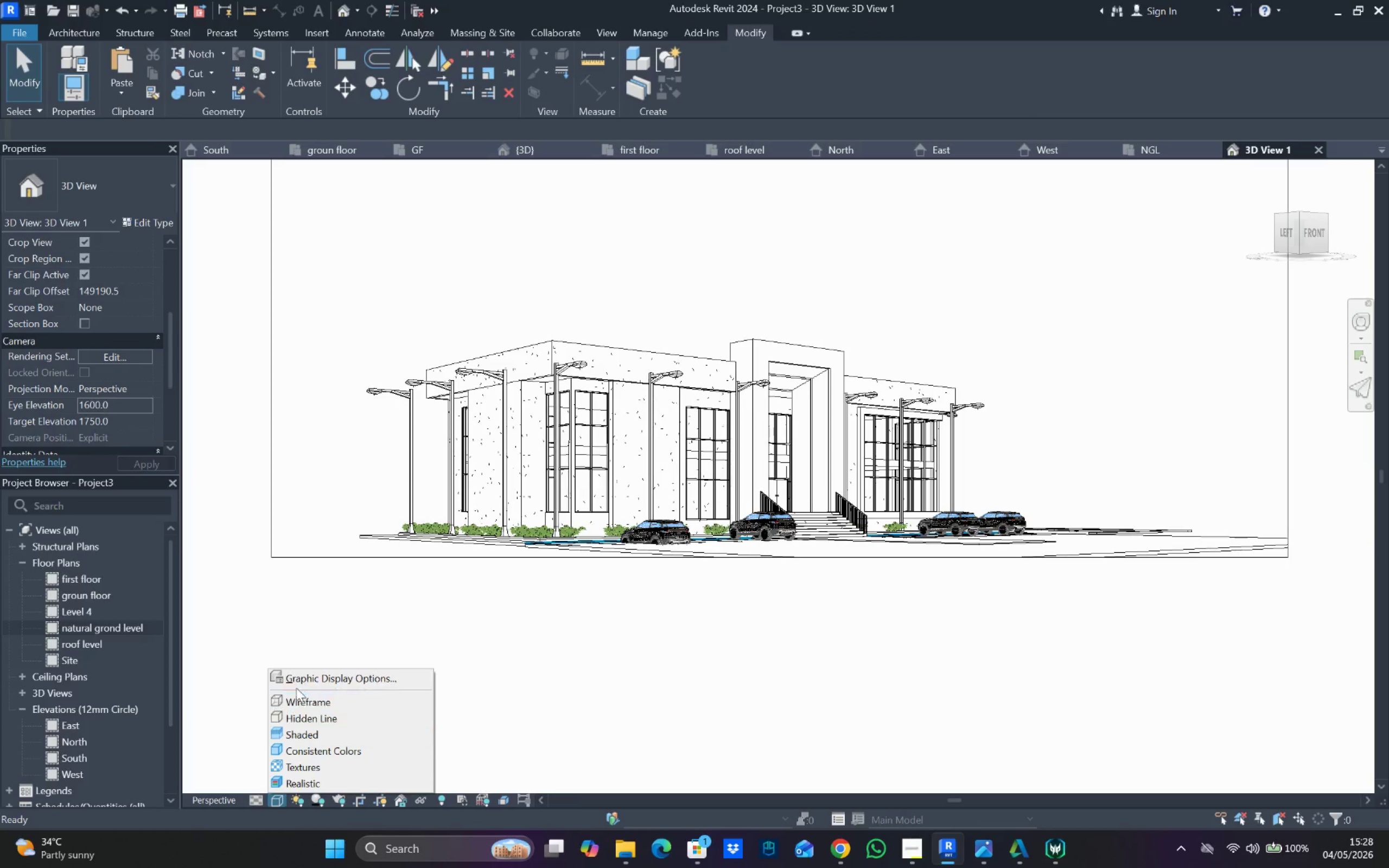 
left_click([300, 680])
 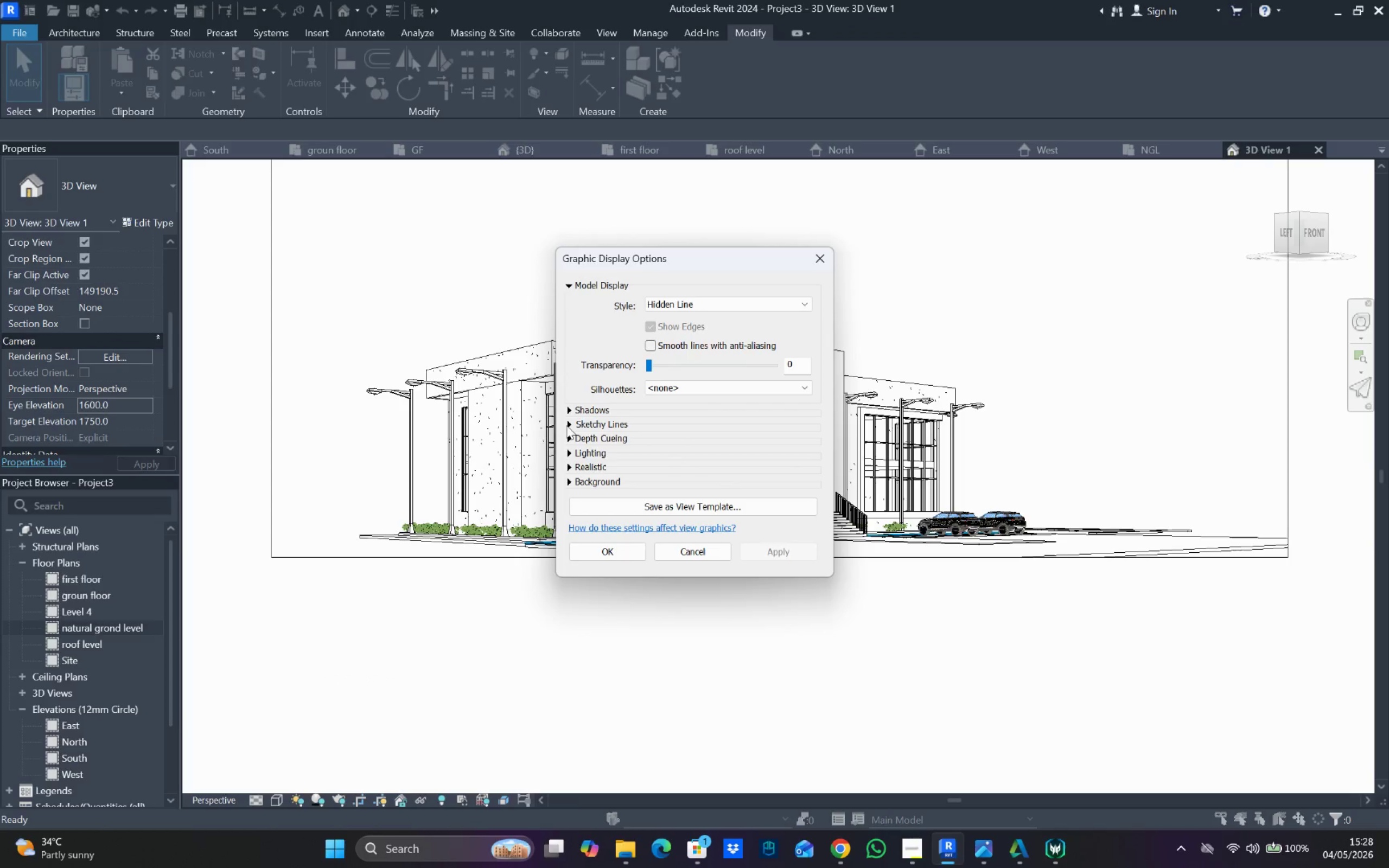 
left_click([574, 425])
 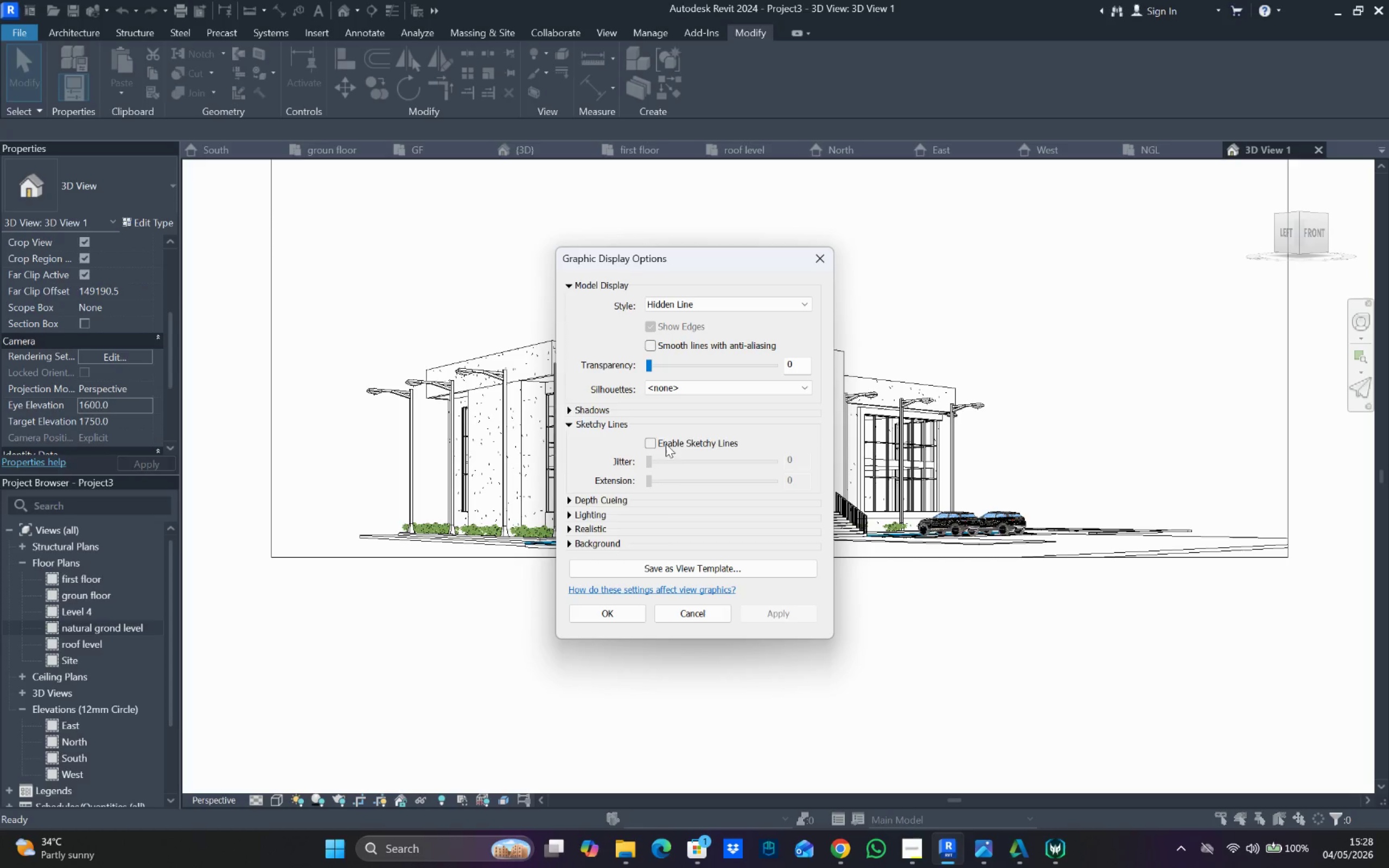 
left_click_drag(start_coordinate=[654, 441], to_coordinate=[664, 441])
 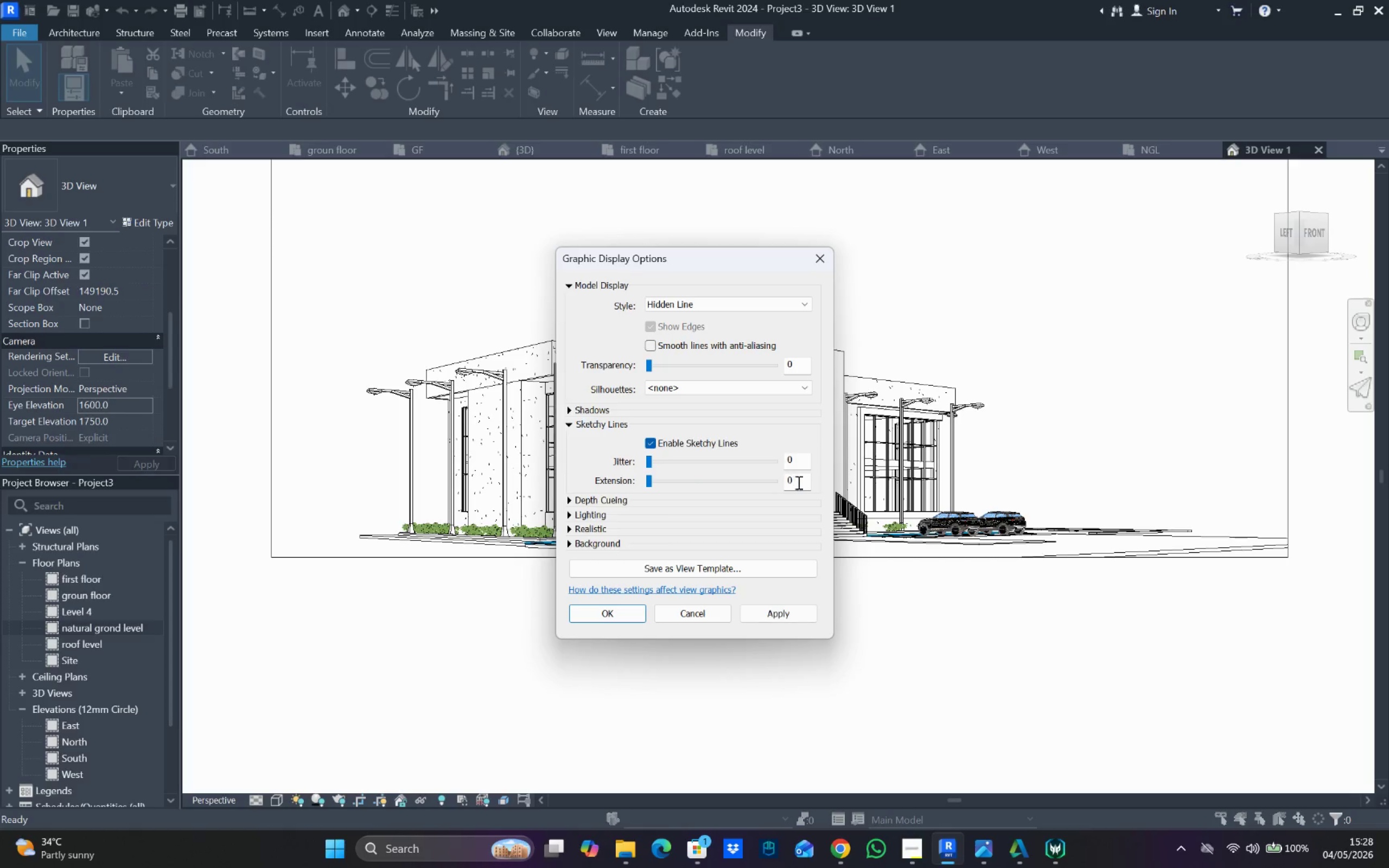 
double_click([798, 482])
 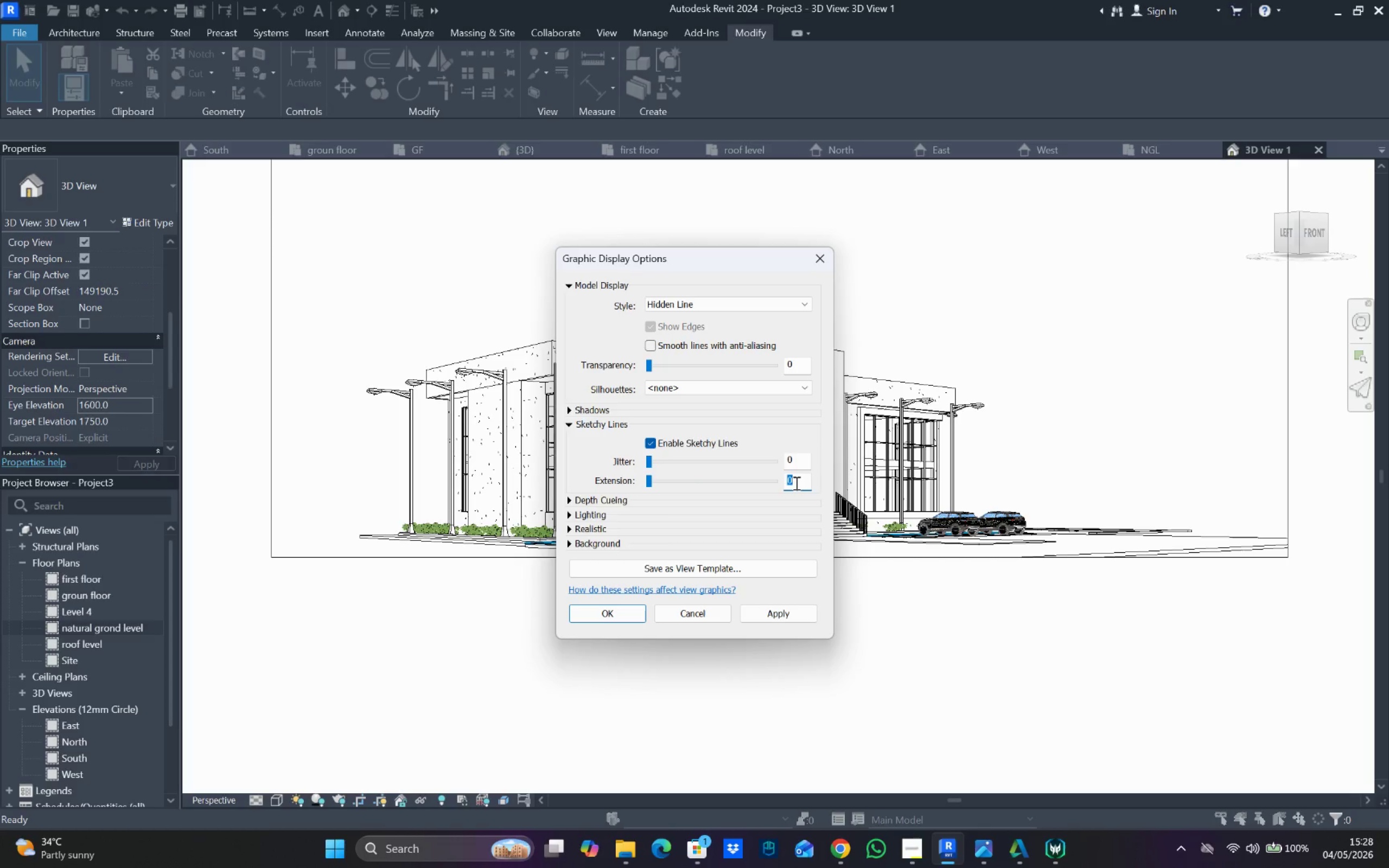 
key(6)
 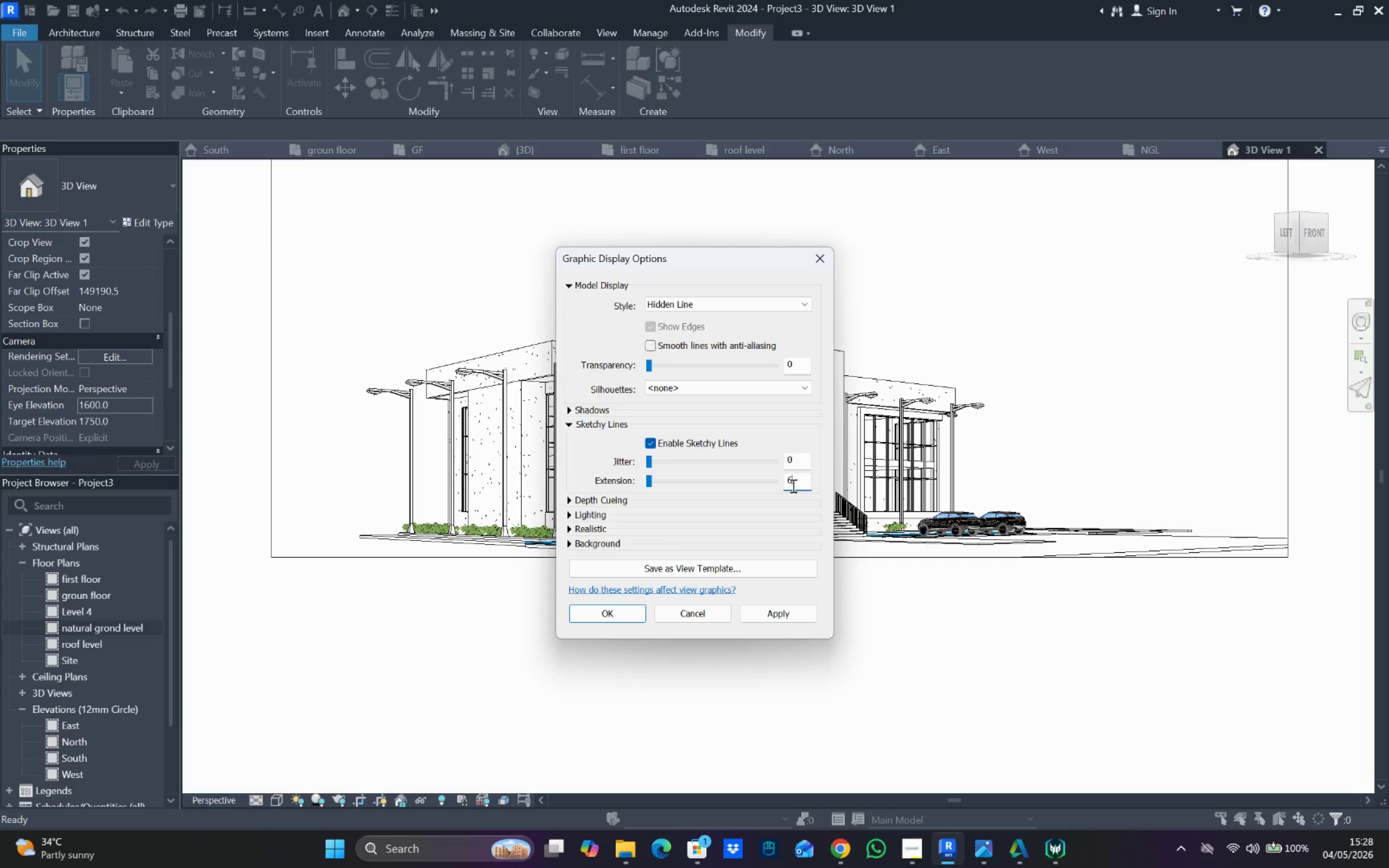 
double_click([792, 486])
 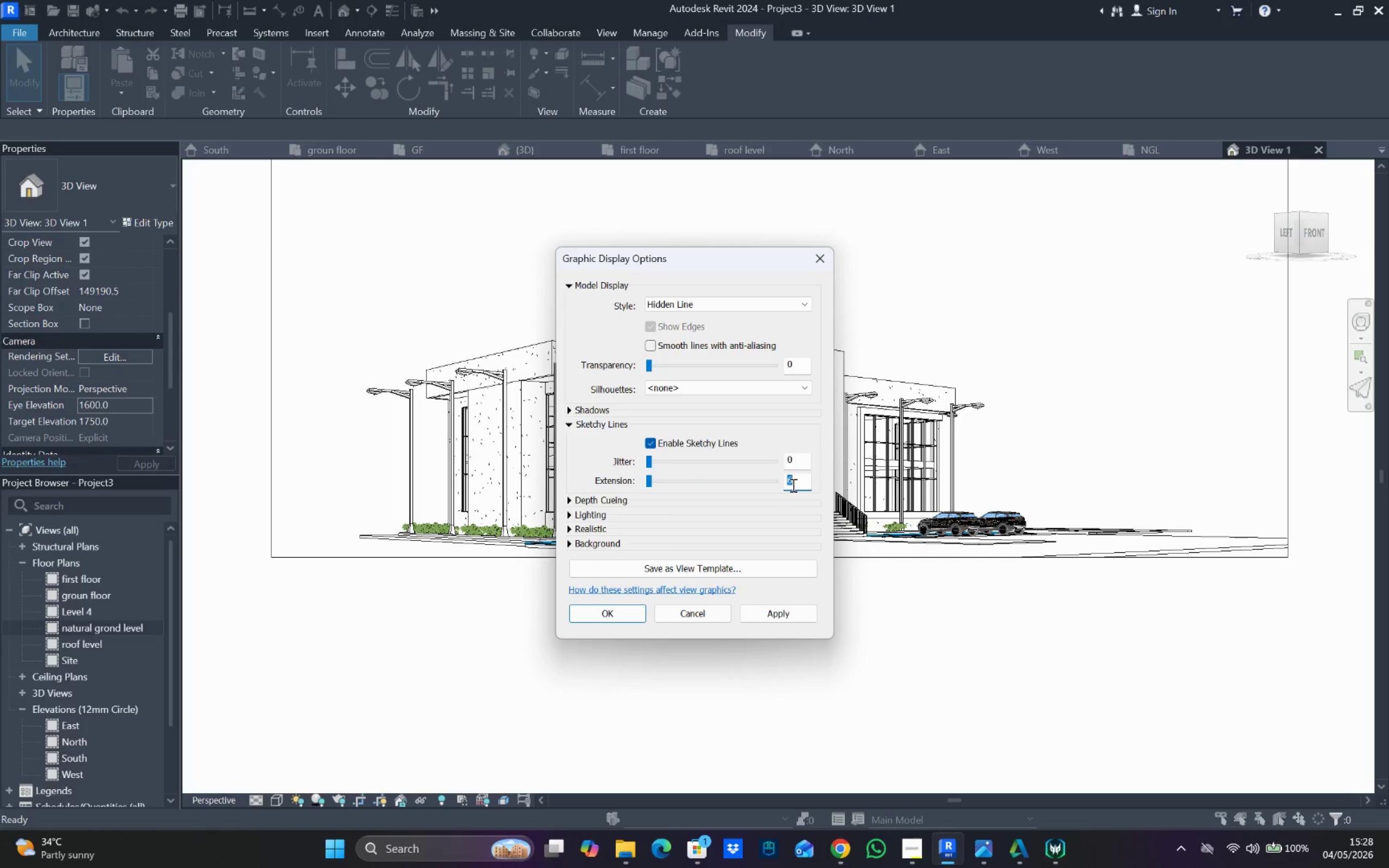 
key(5)
 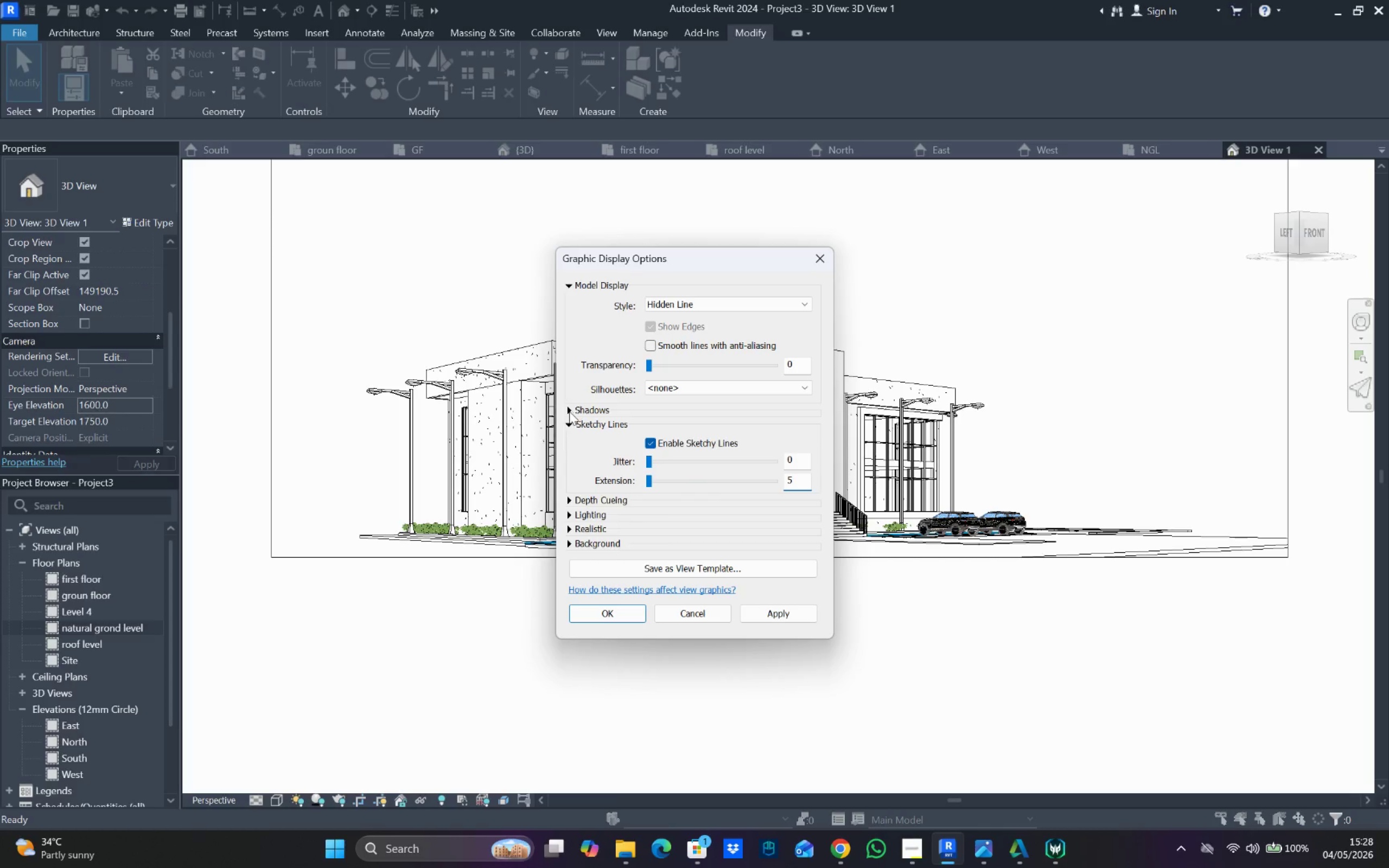 
left_click([568, 424])
 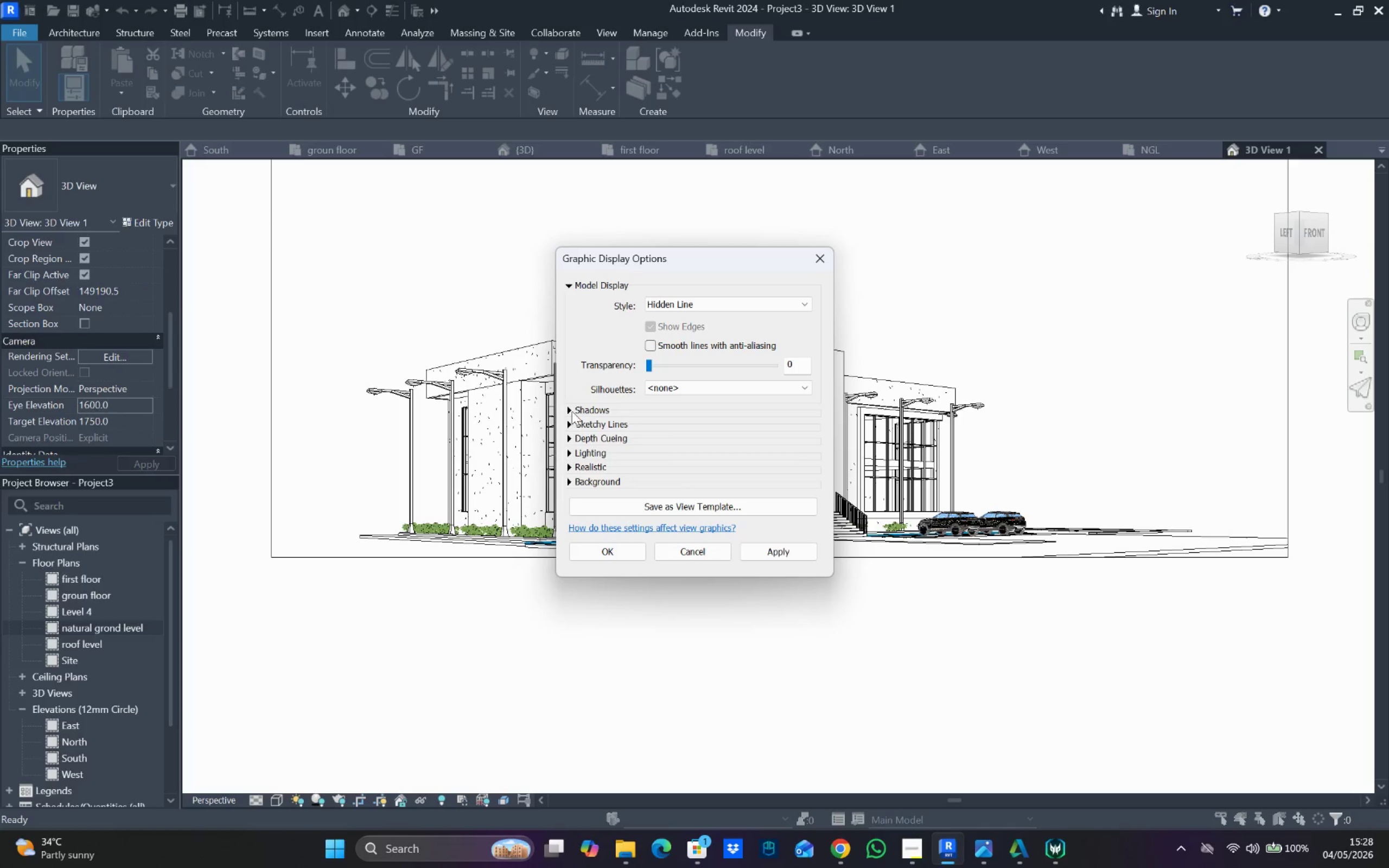 
left_click([572, 411])
 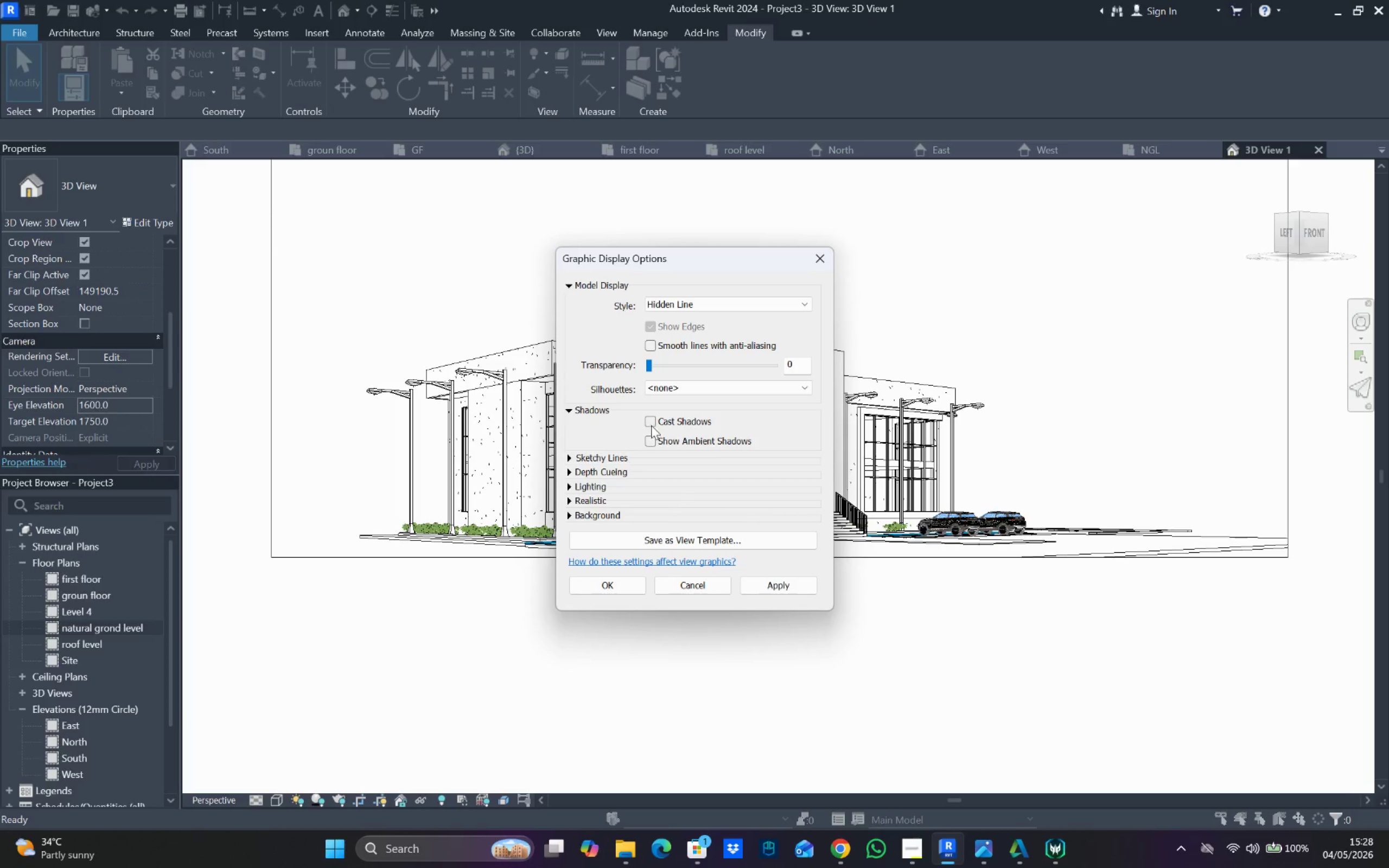 
left_click([651, 422])
 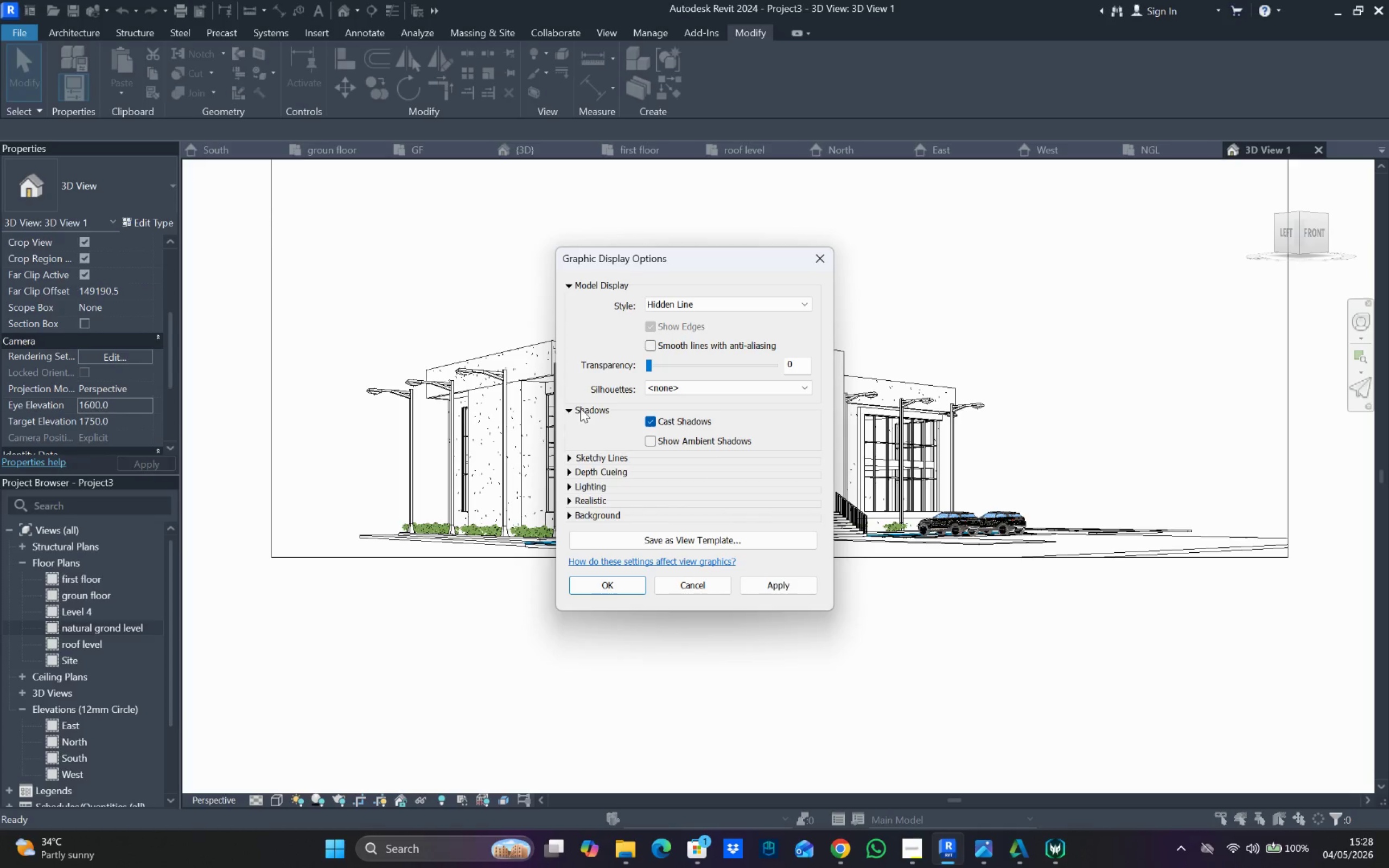 
left_click([572, 408])
 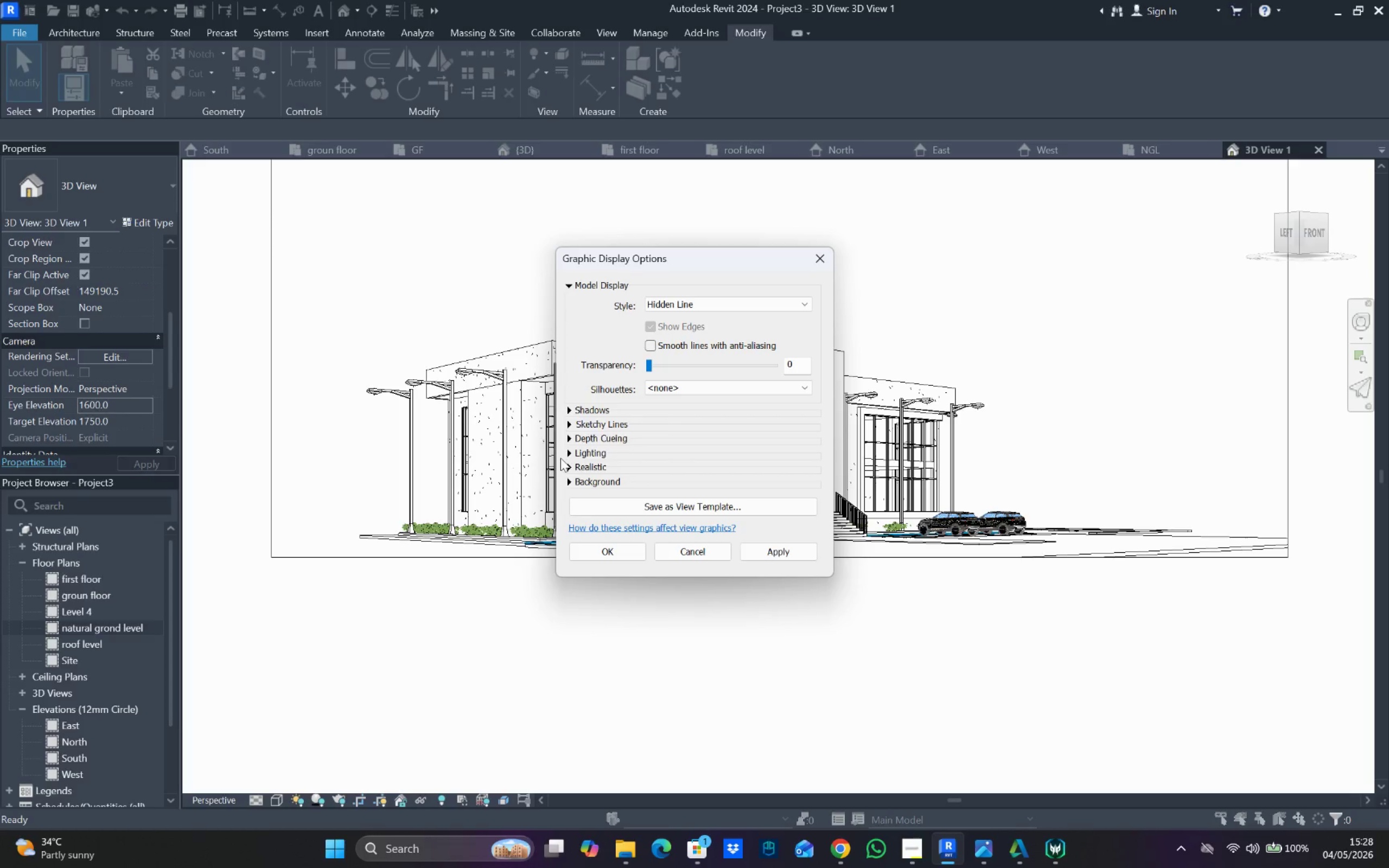 
left_click([566, 452])
 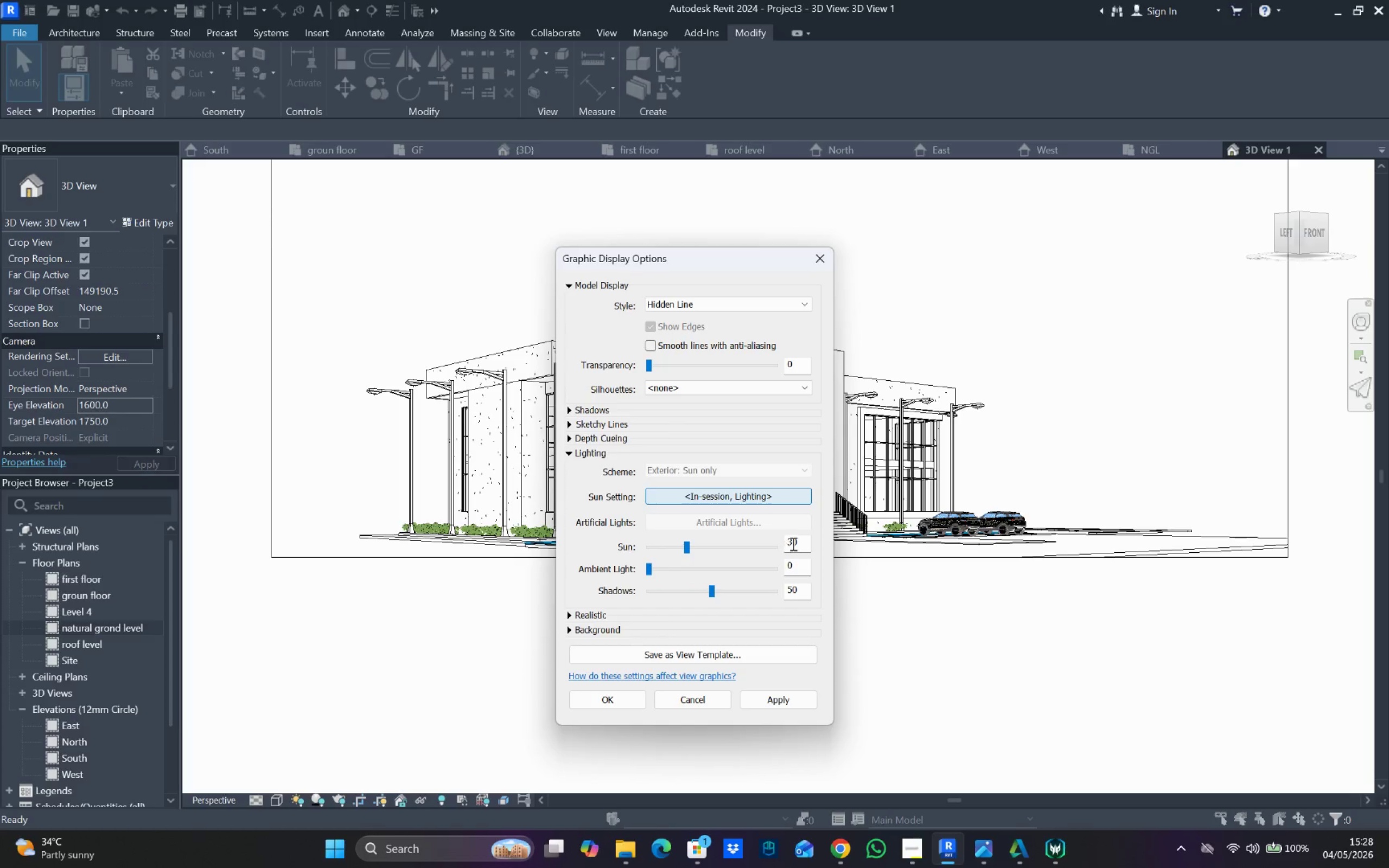 
double_click([794, 545])
 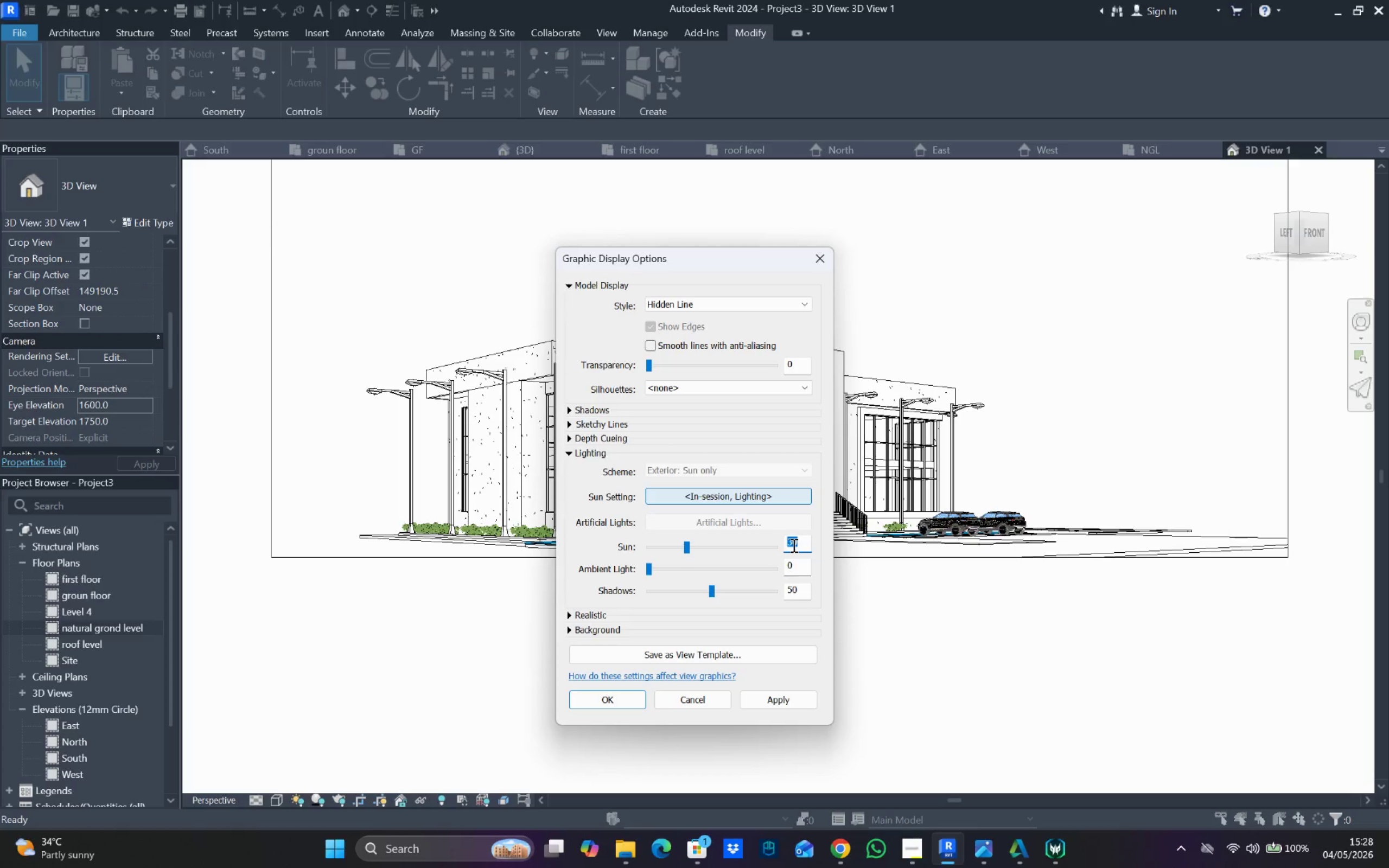 
key(1)
 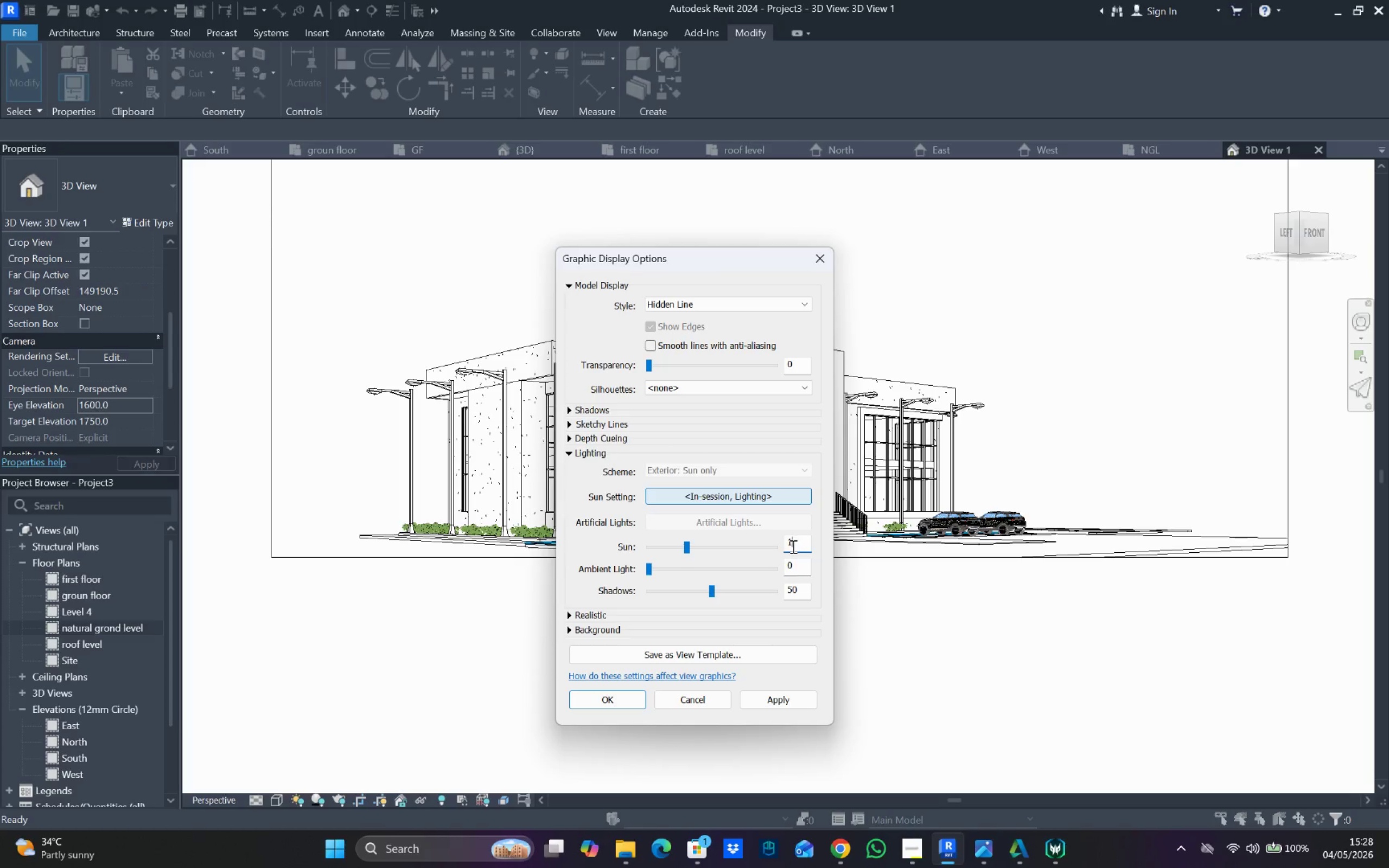 
key(Backspace)
 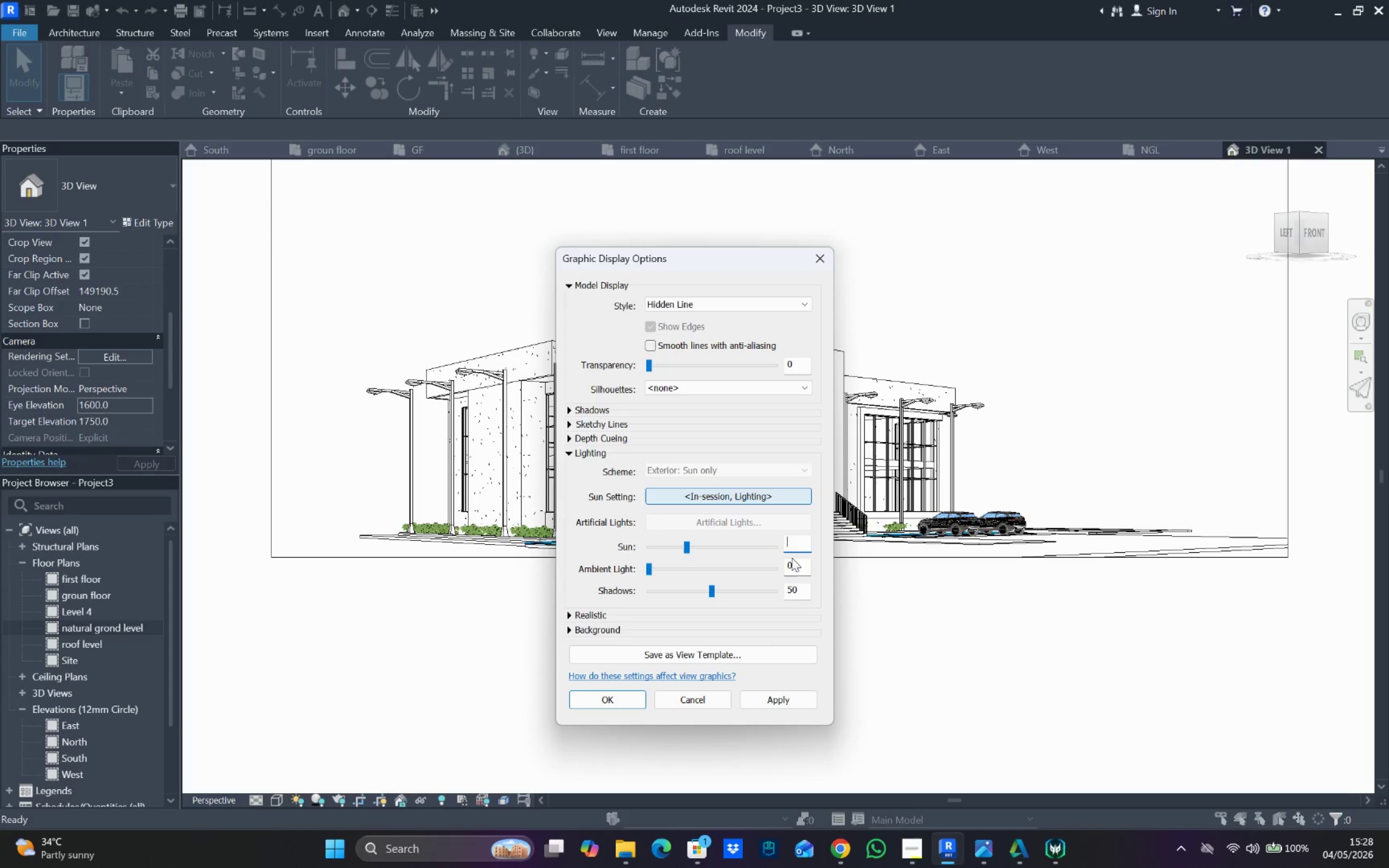 
type(50)
 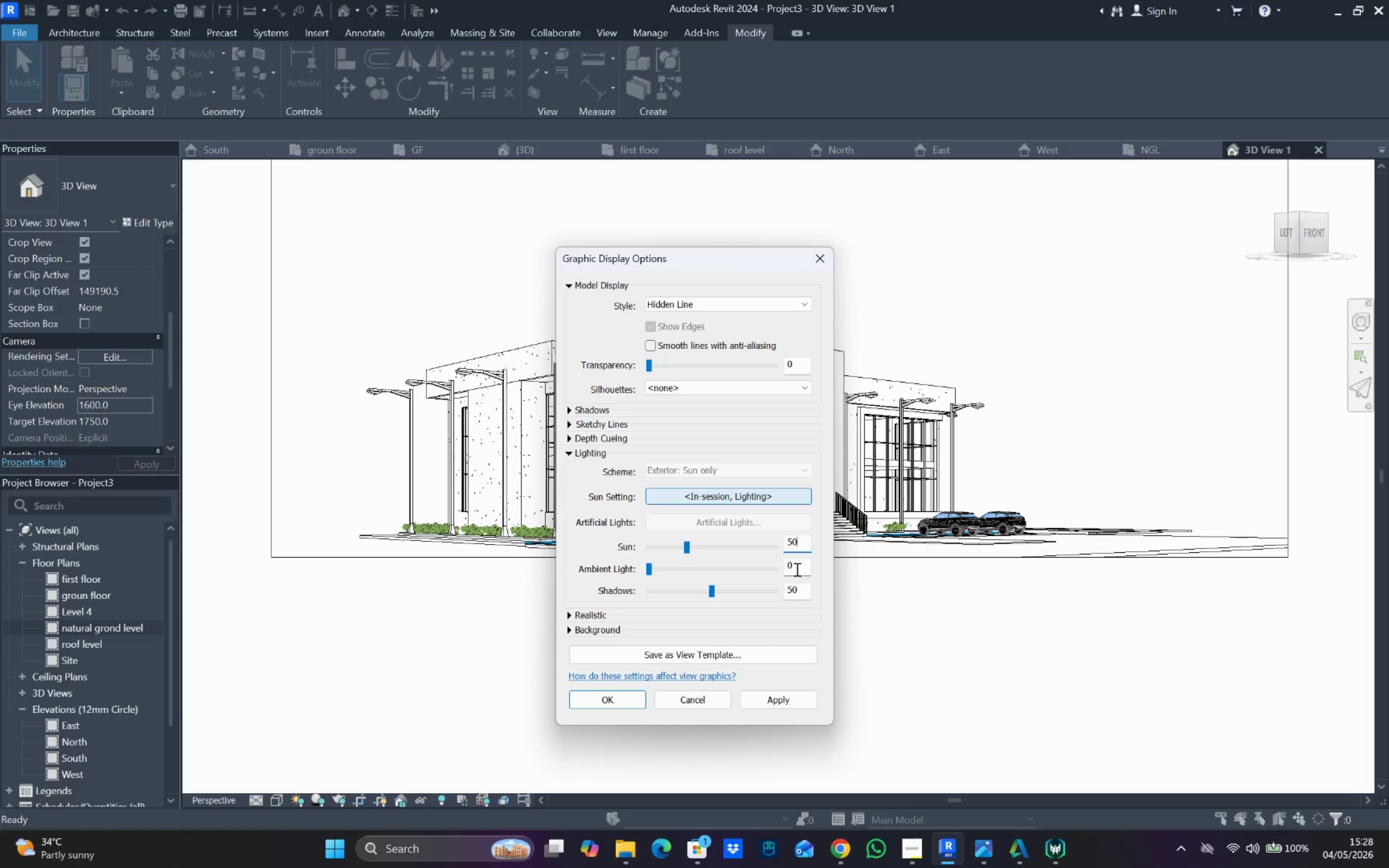 
double_click([796, 569])
 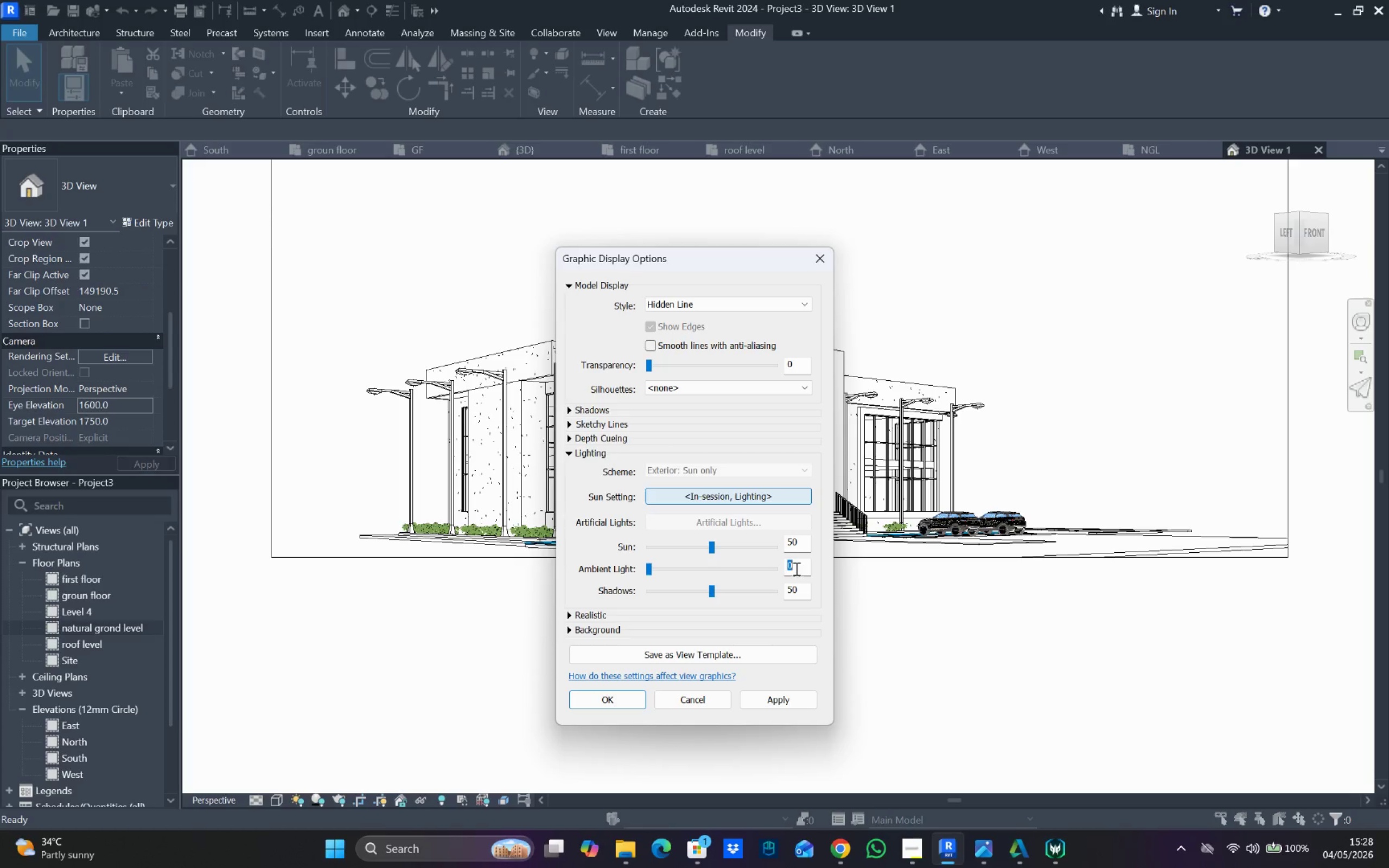 
type(70)
 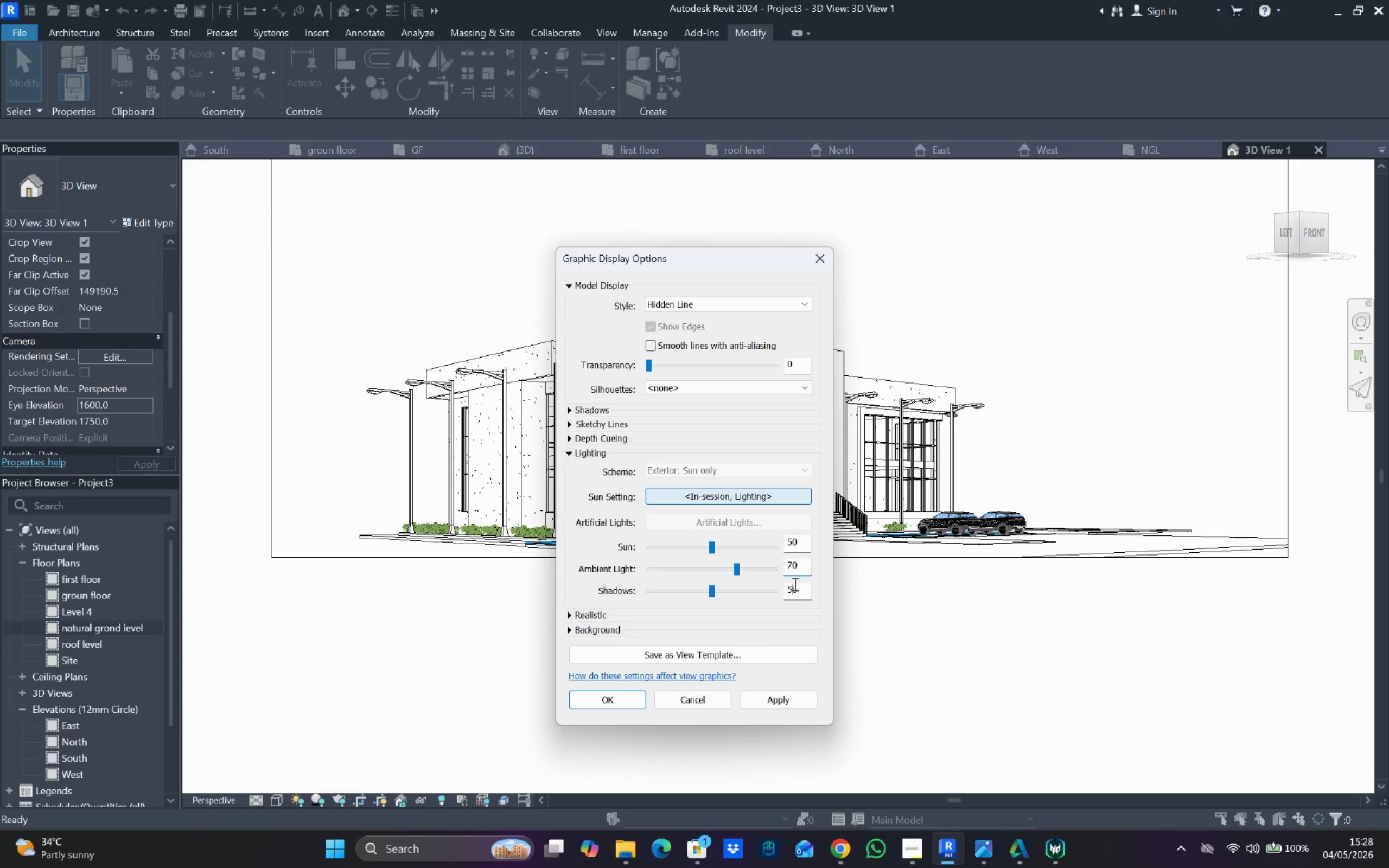 
double_click([794, 584])
 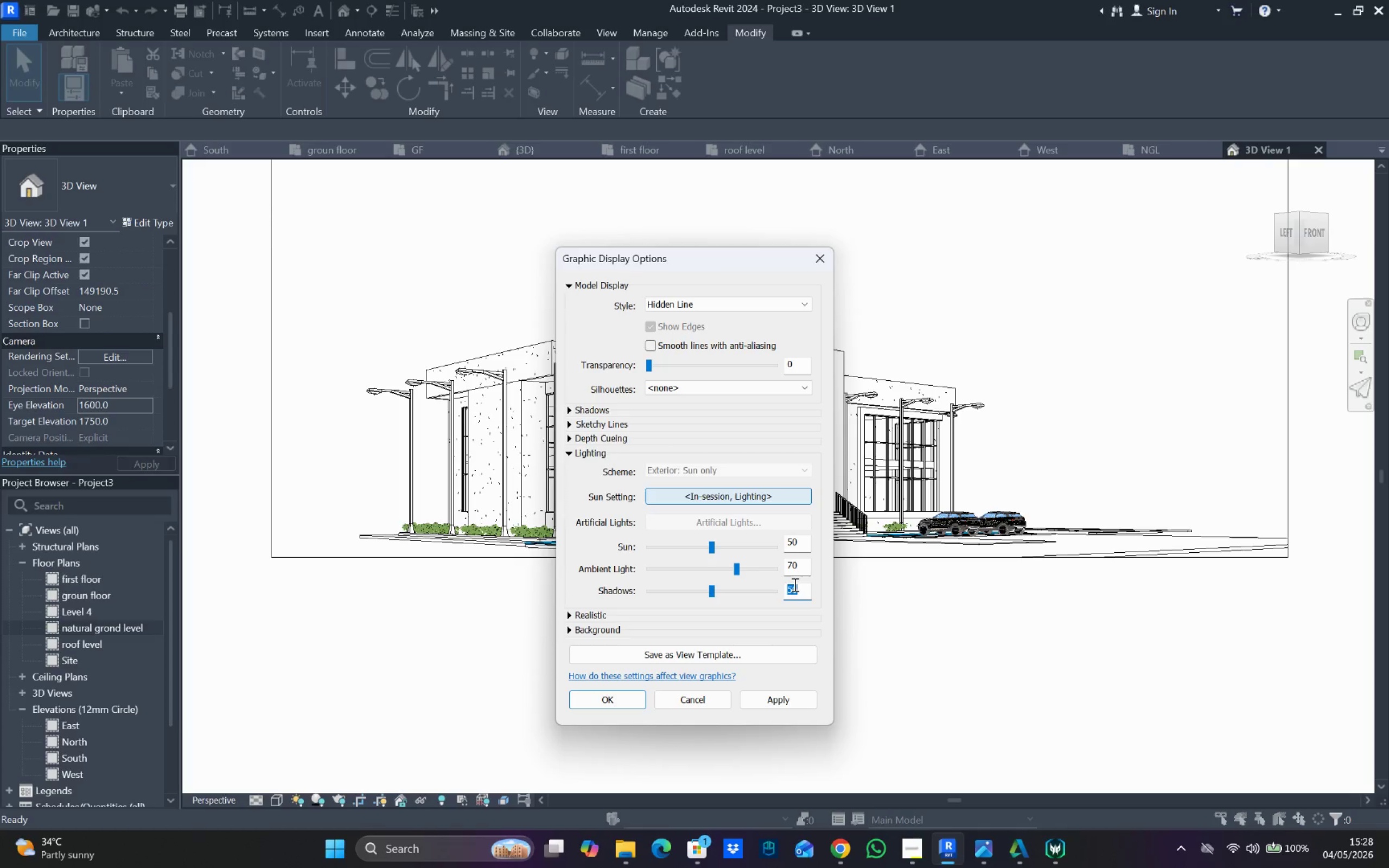 
type(20)
 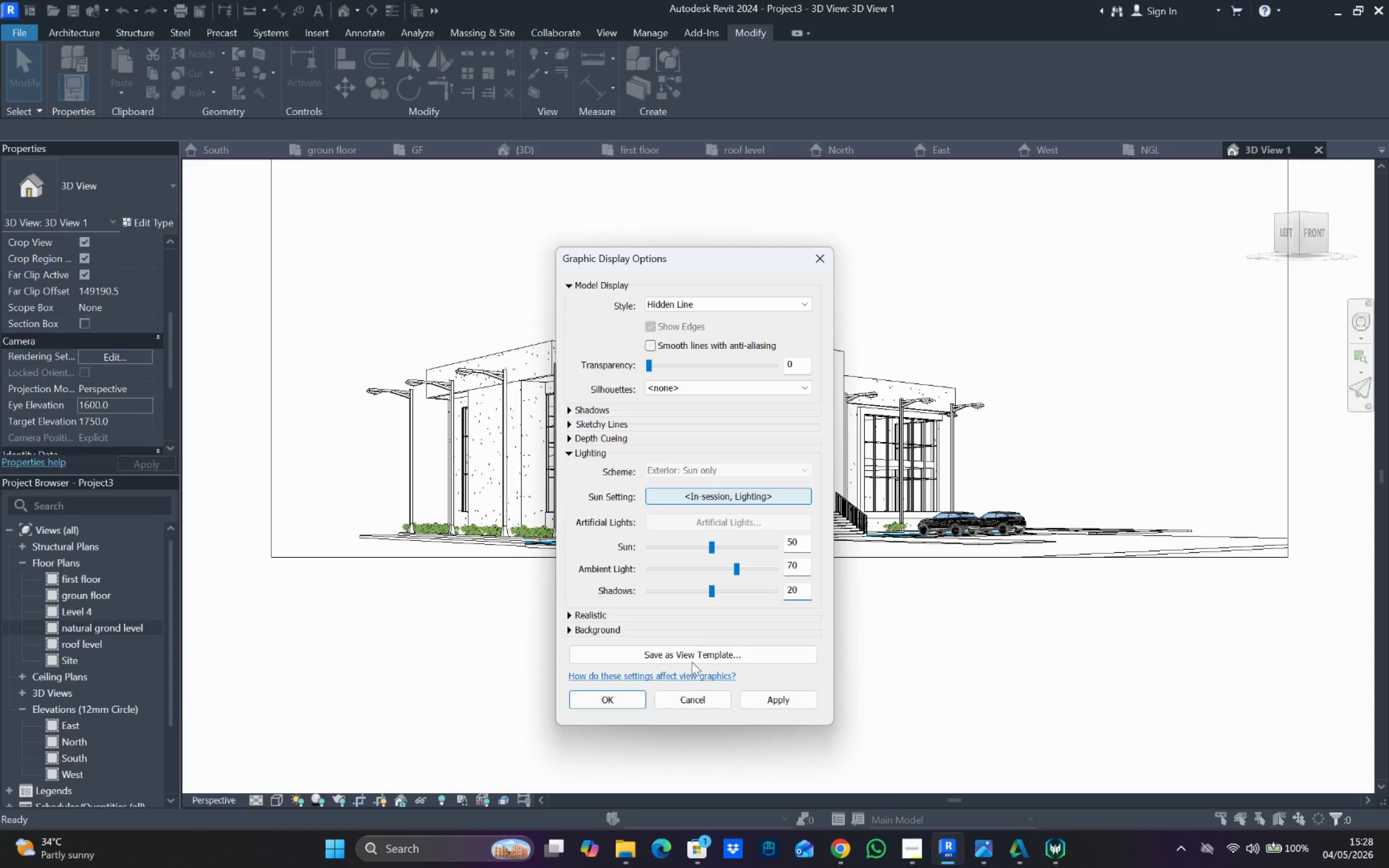 
left_click([620, 698])
 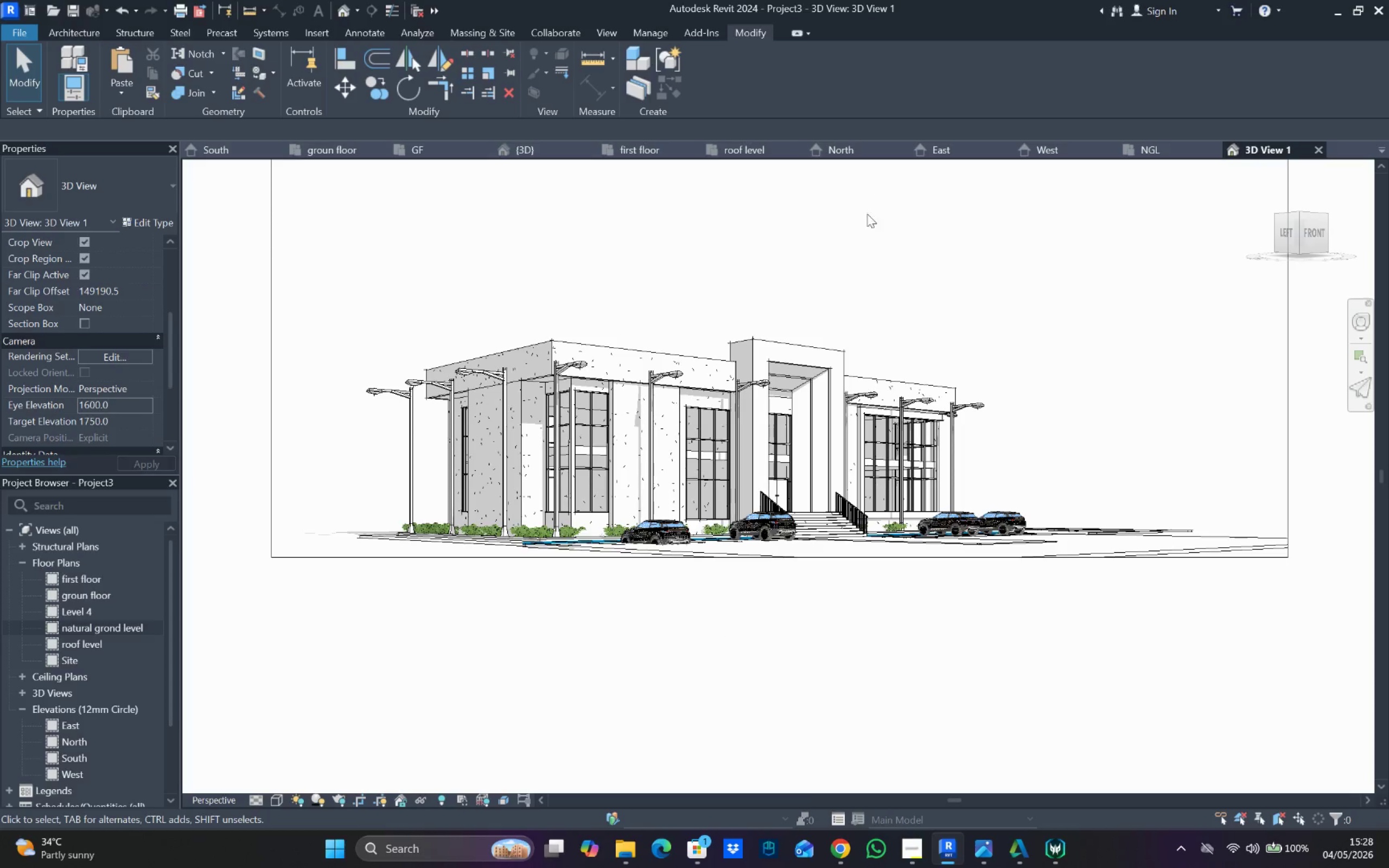 
scroll: coordinate [946, 429], scroll_direction: up, amount: 1.0
 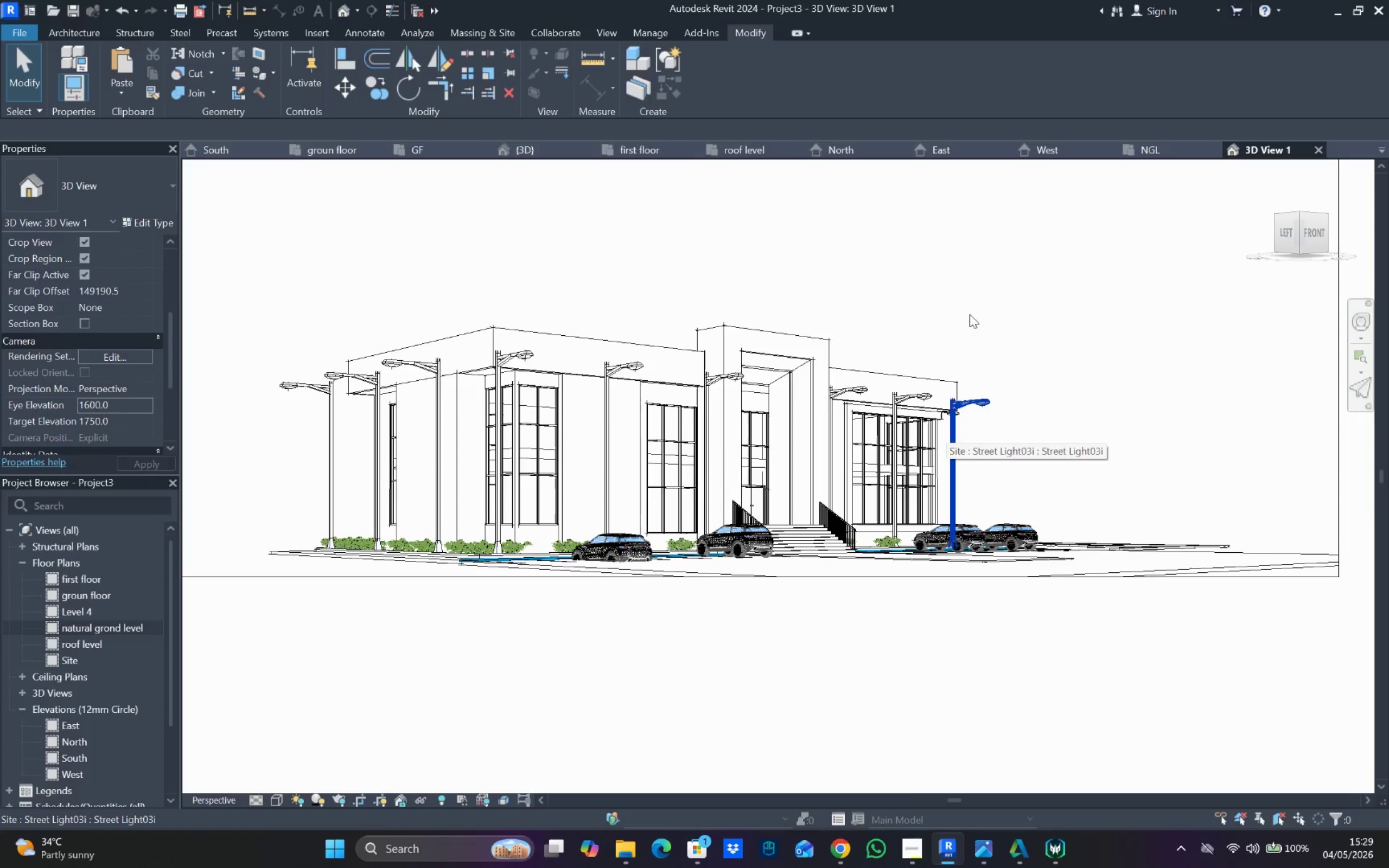 
left_click([970, 314])
 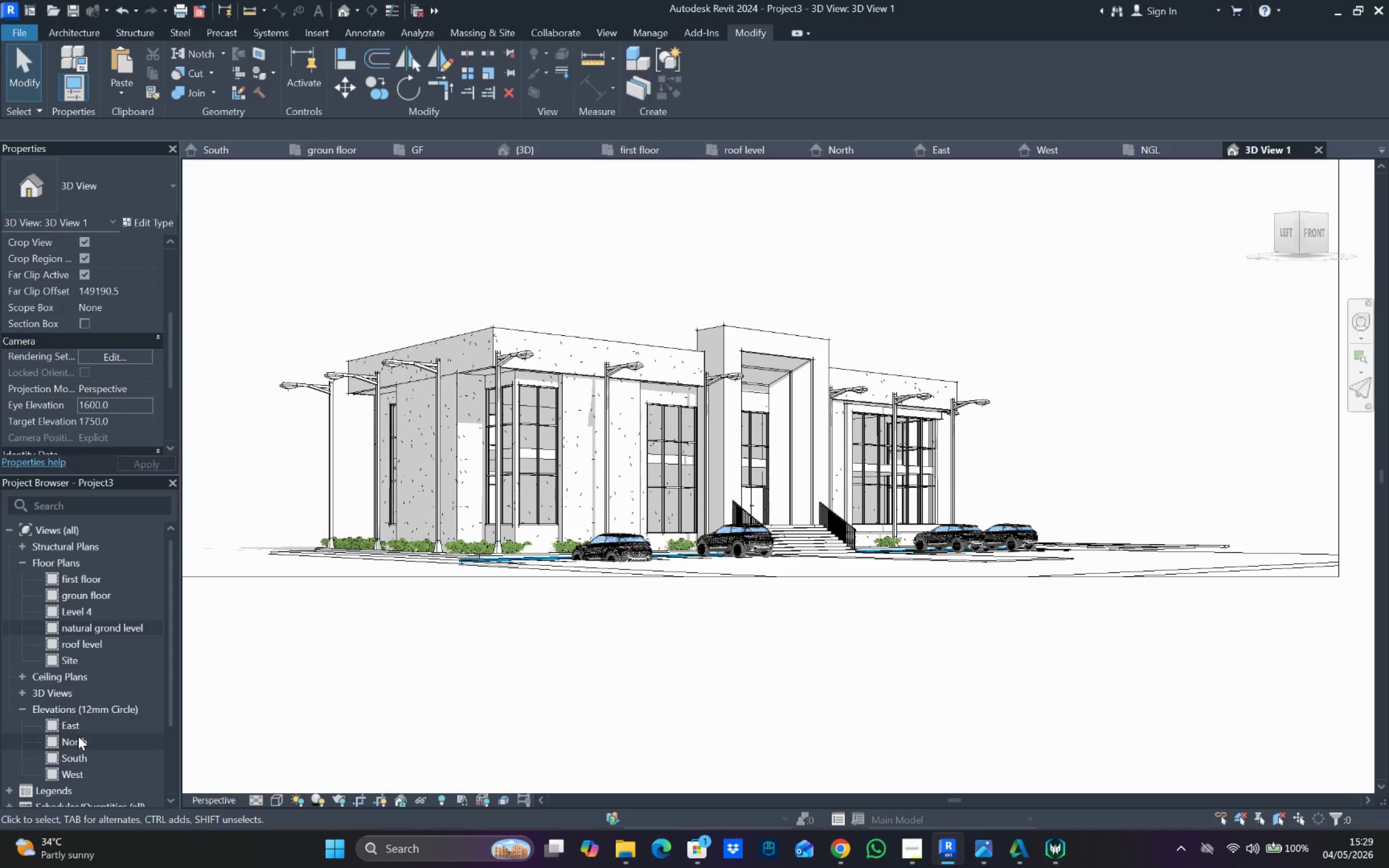 
double_click([84, 755])
 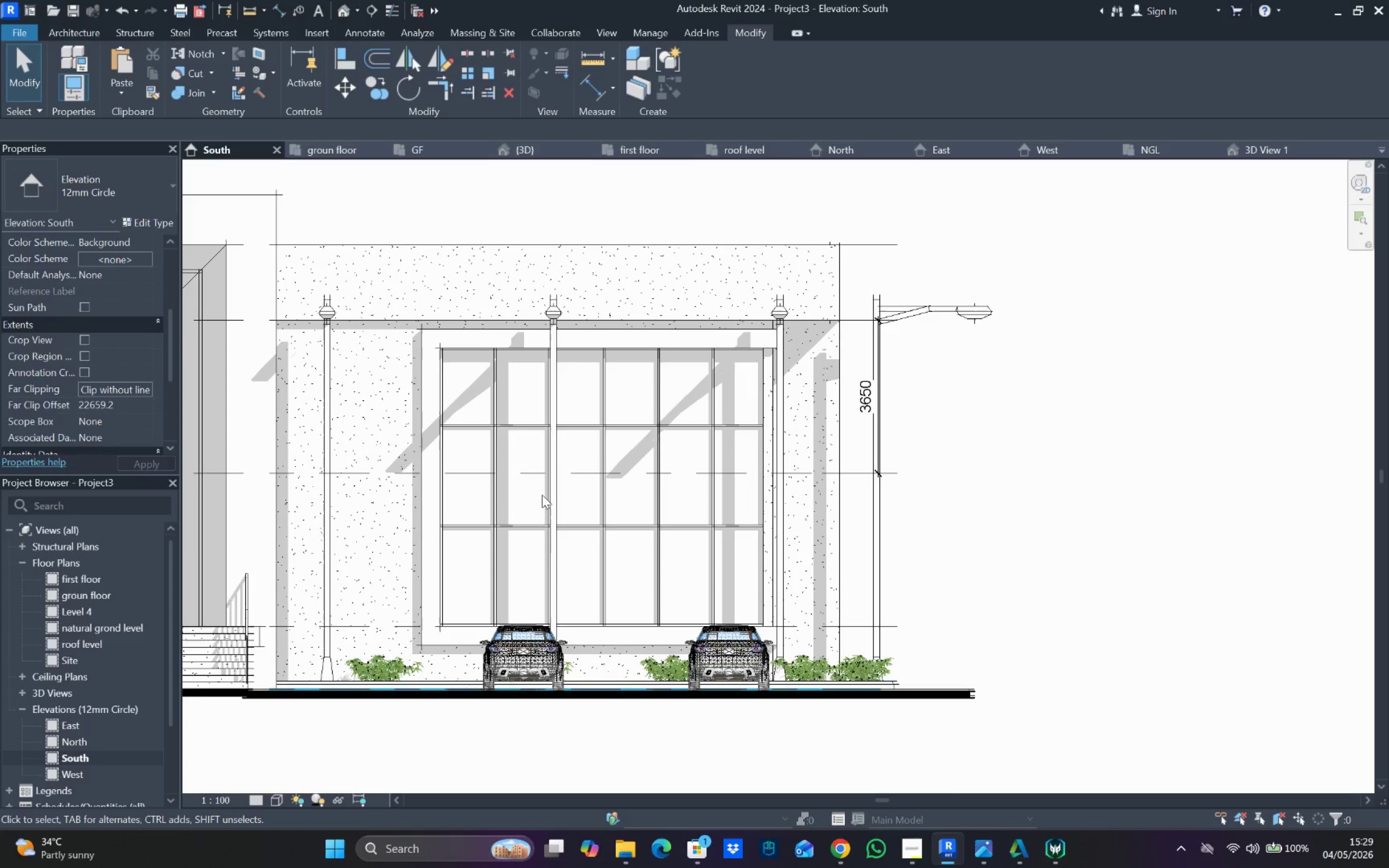 
scroll: coordinate [572, 448], scroll_direction: down, amount: 3.0
 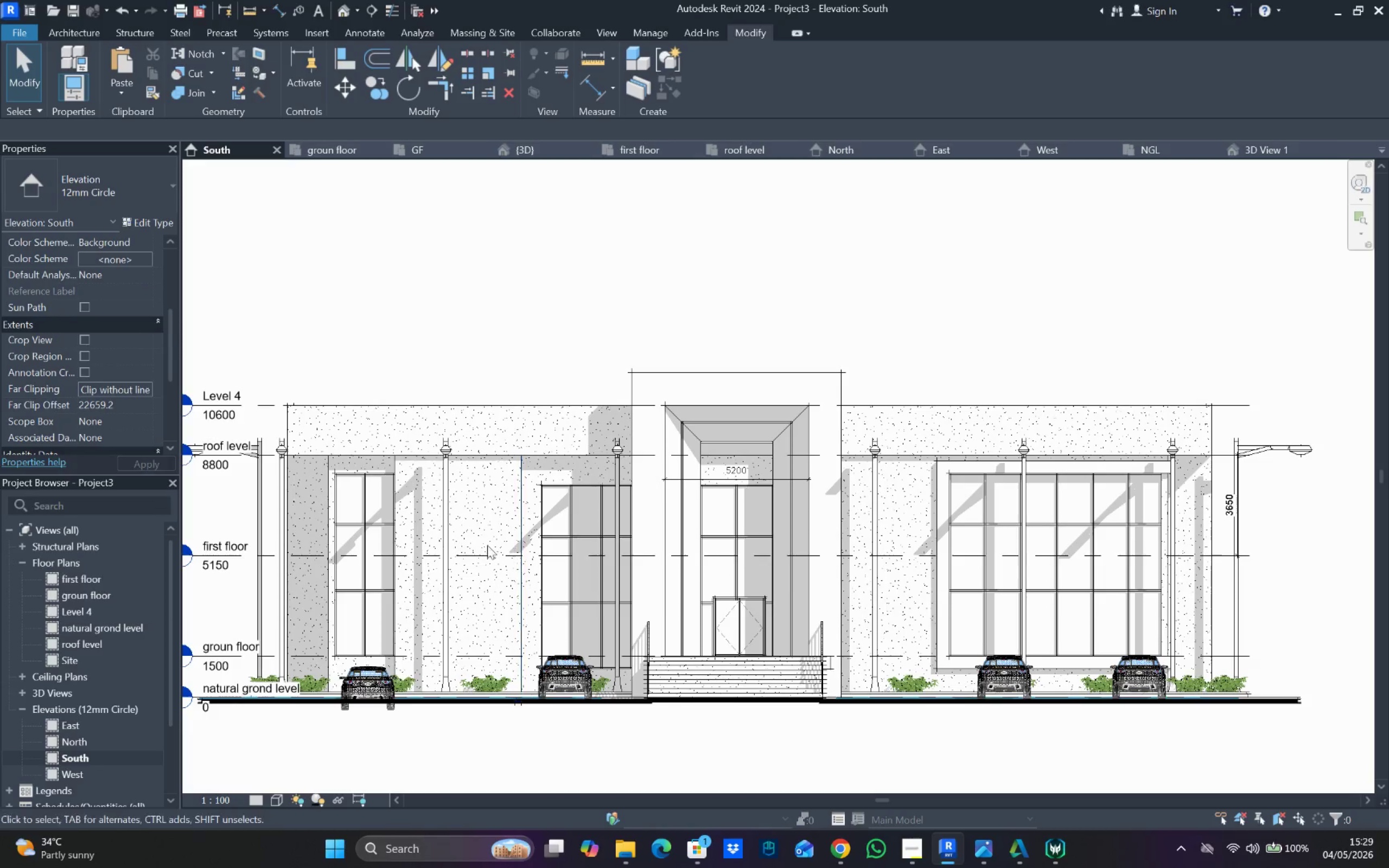 
wait(9.93)
 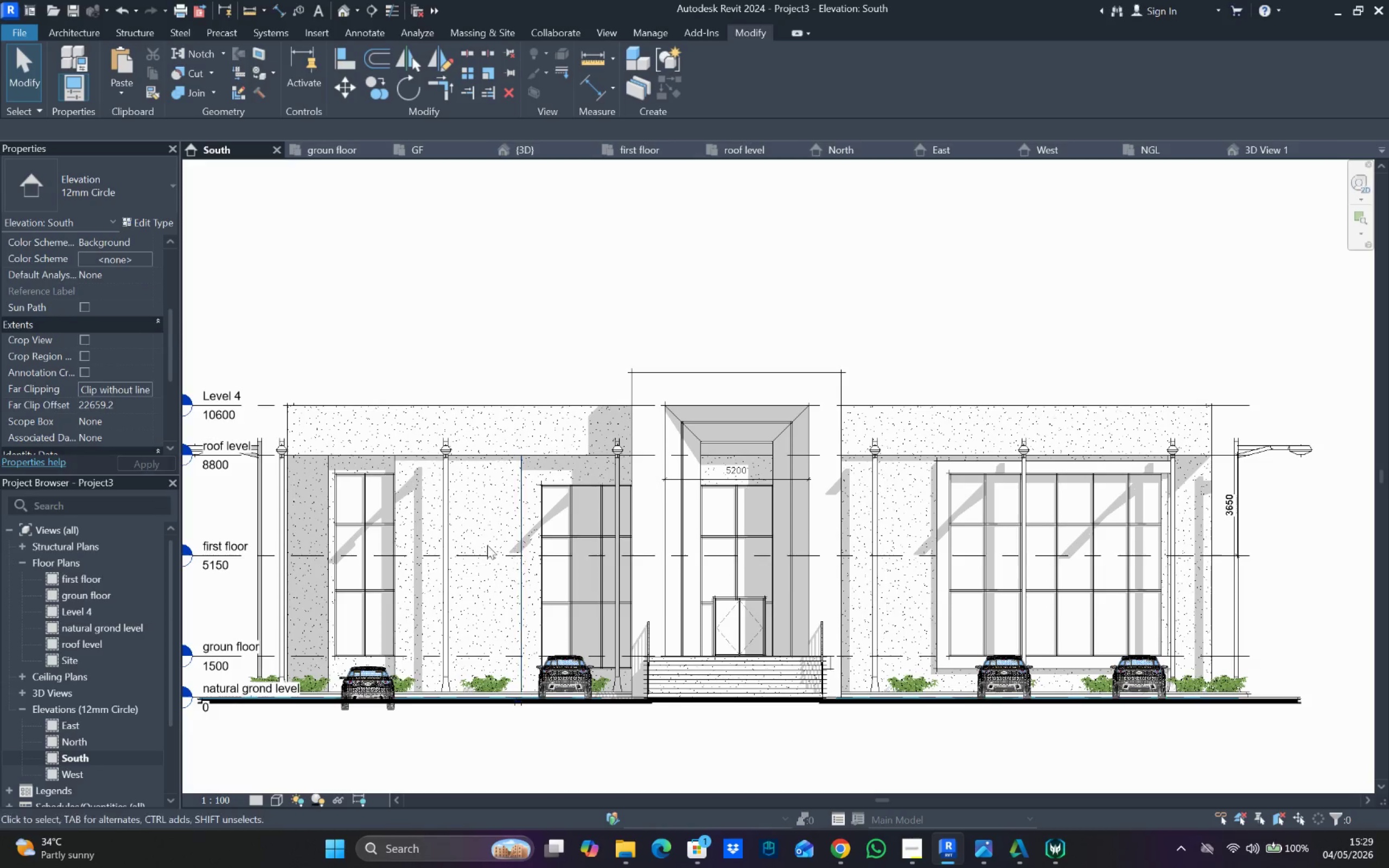 
left_click([374, 31])
 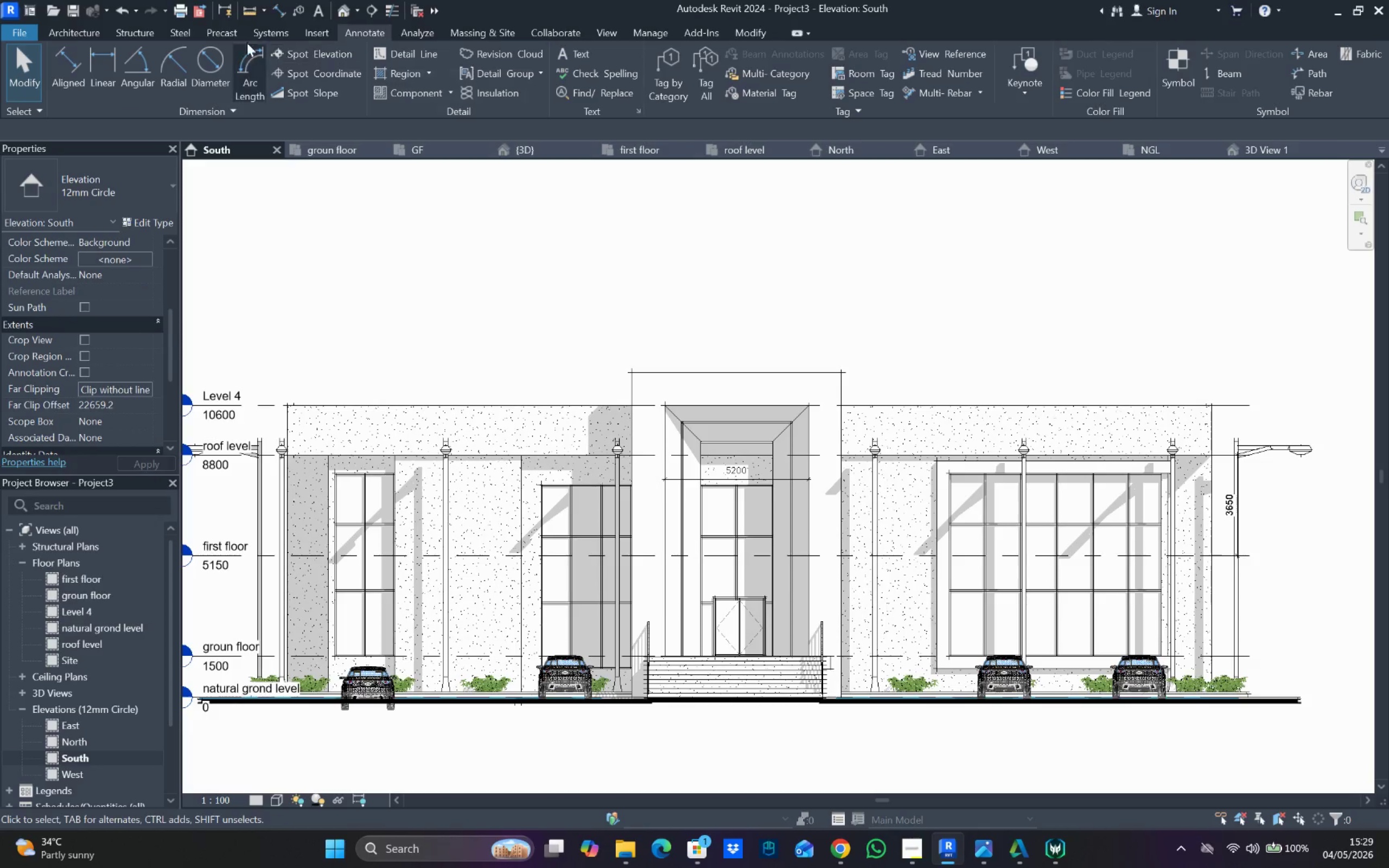 
left_click([78, 29])
 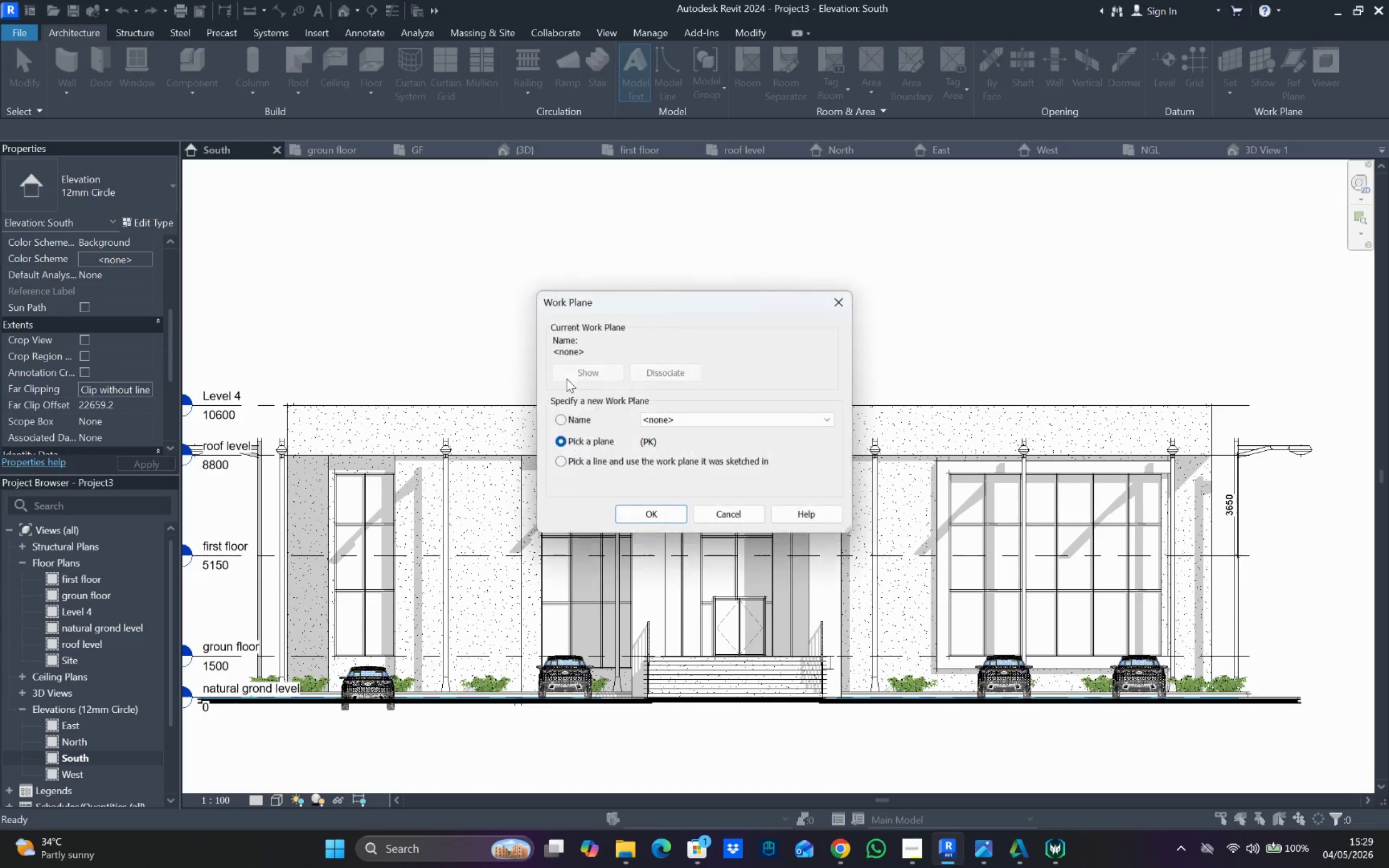 
wait(5.14)
 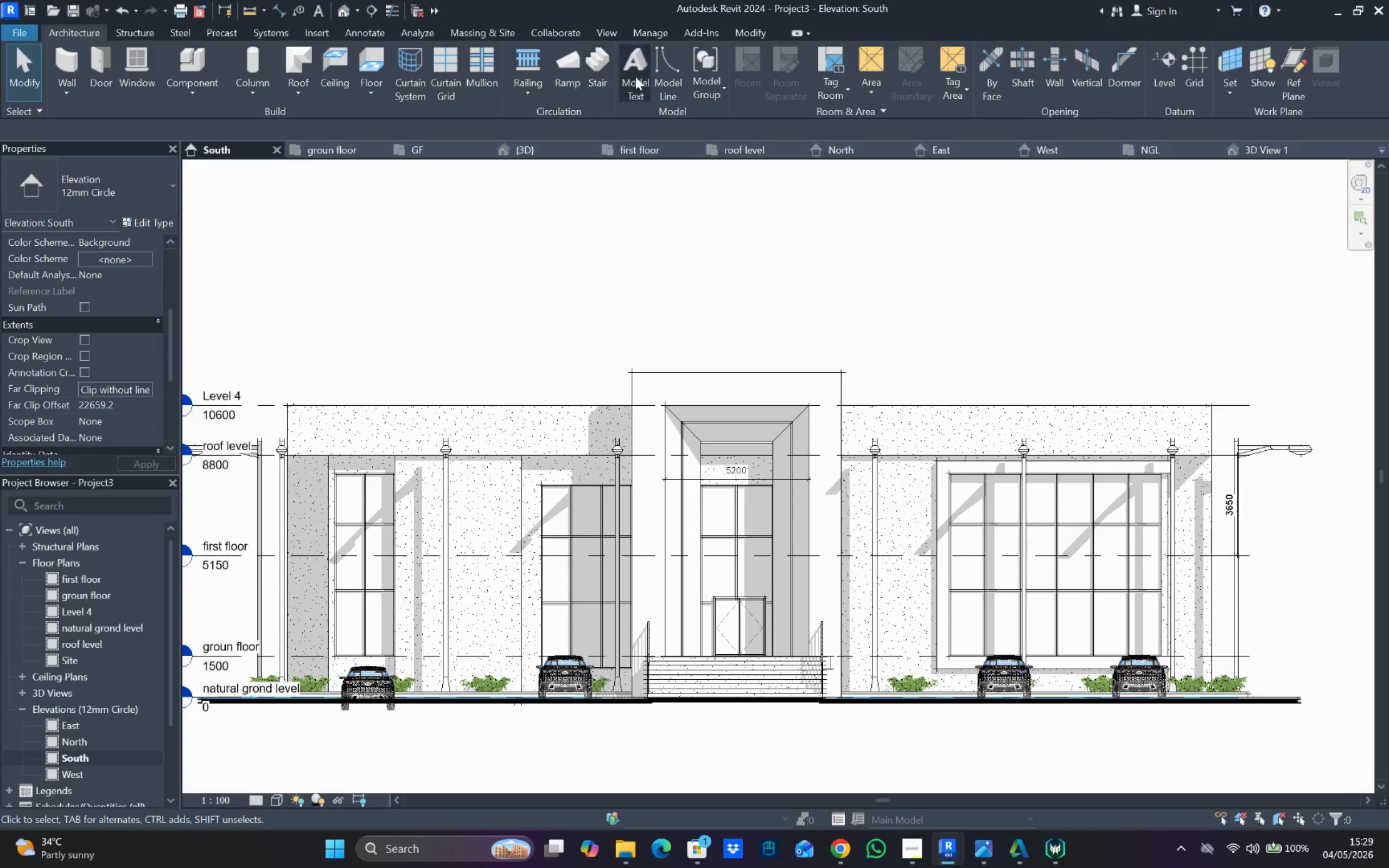 
left_click([668, 512])
 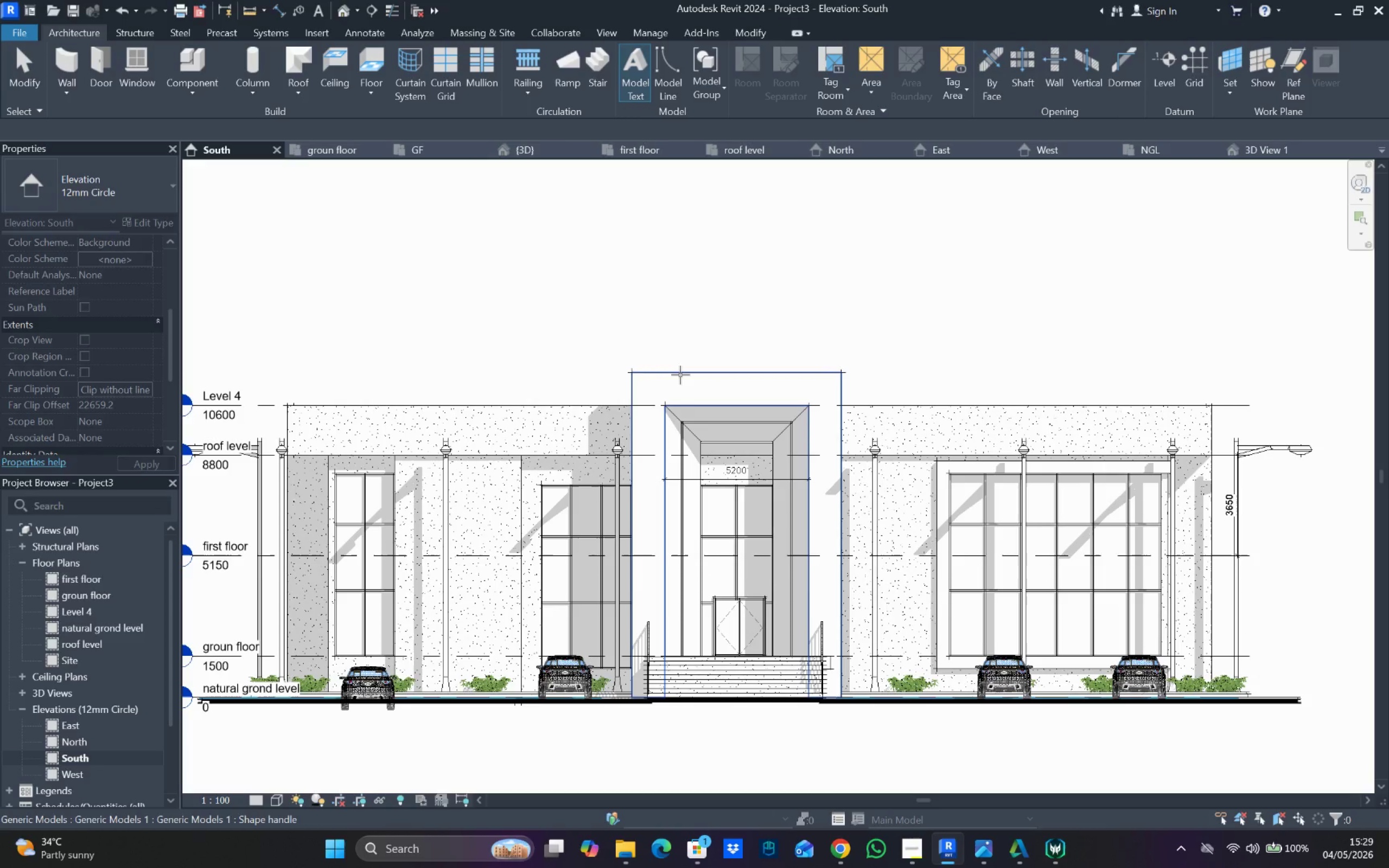 
wait(6.08)
 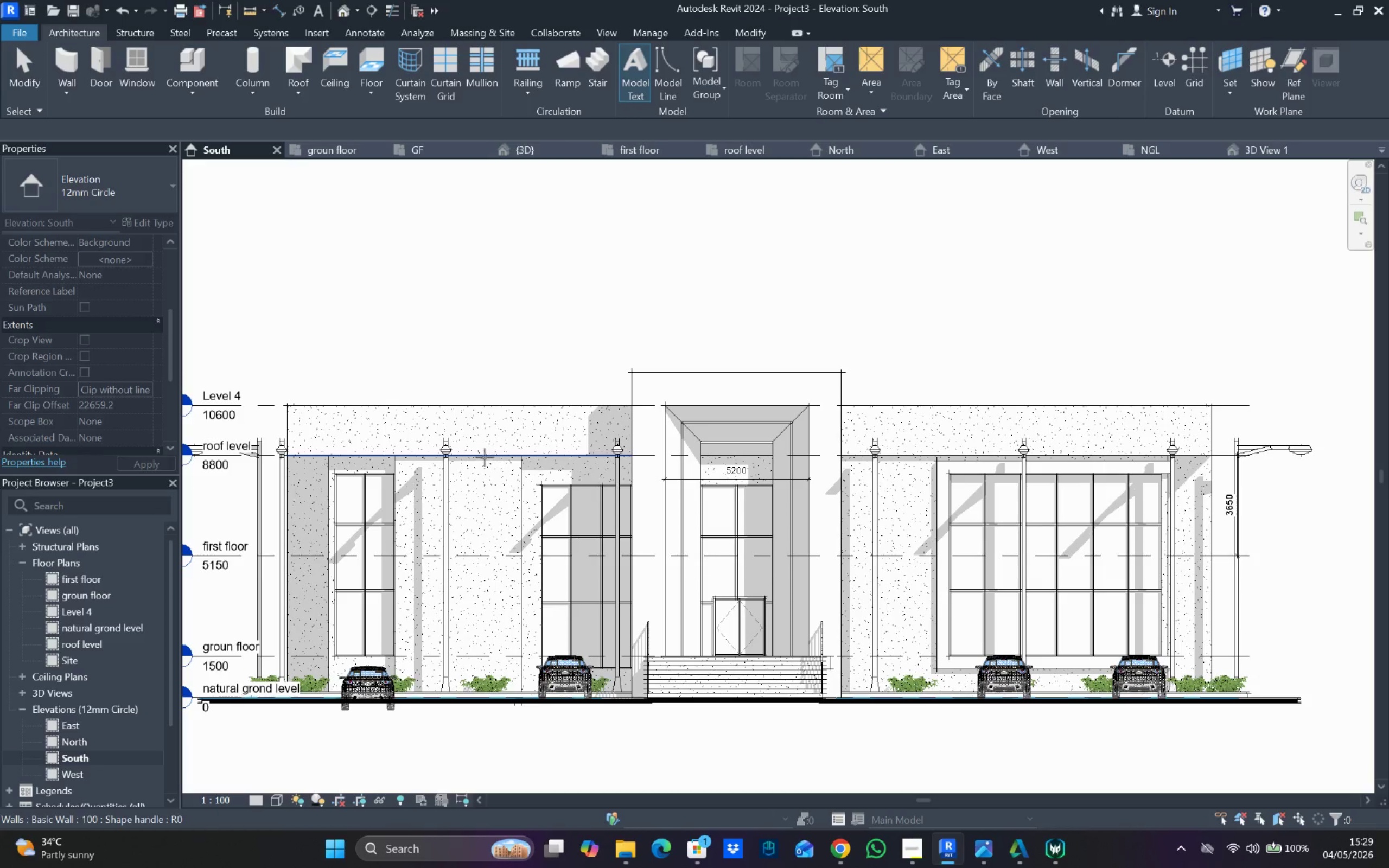 
left_click([680, 375])
 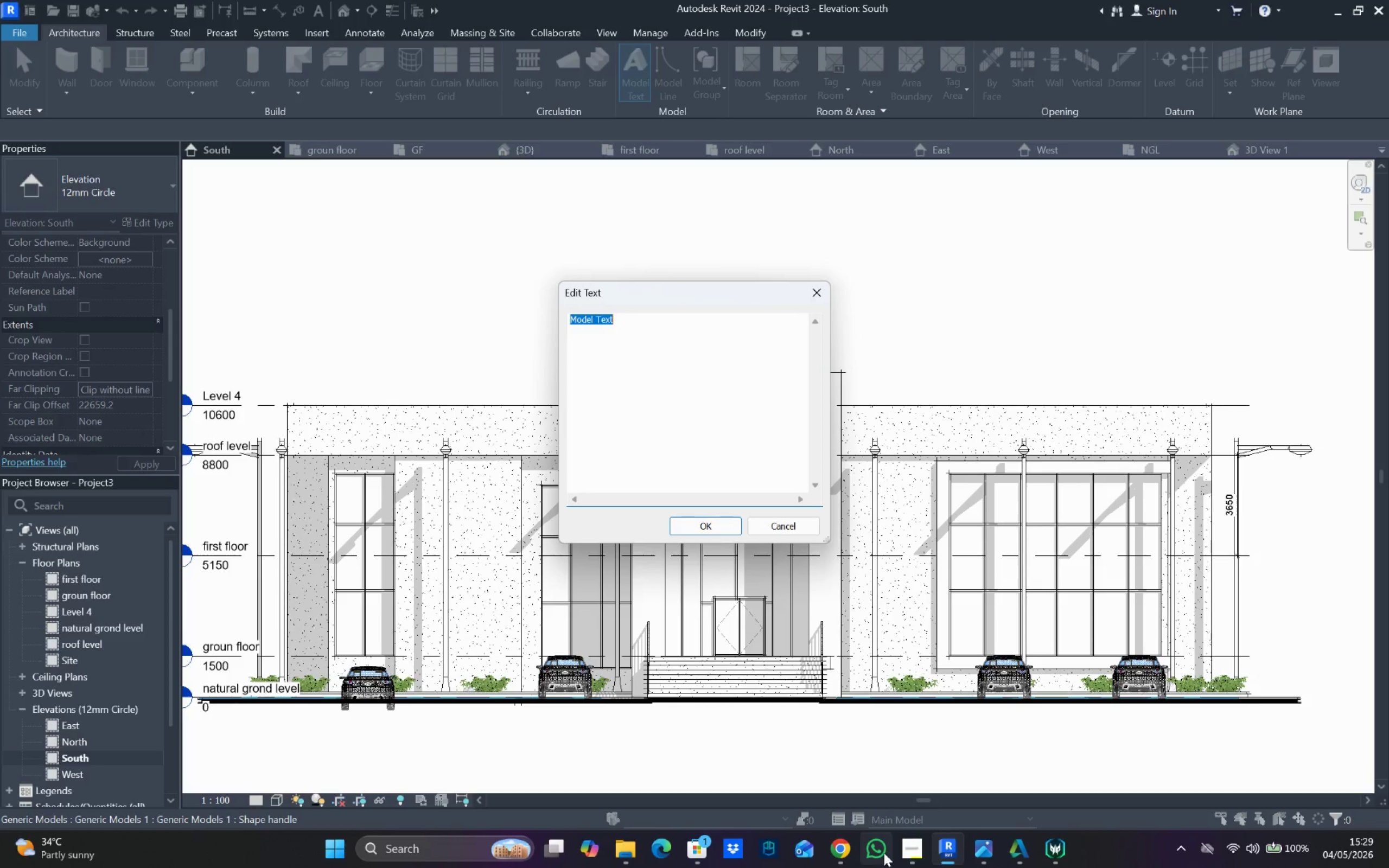 
left_click([922, 846])